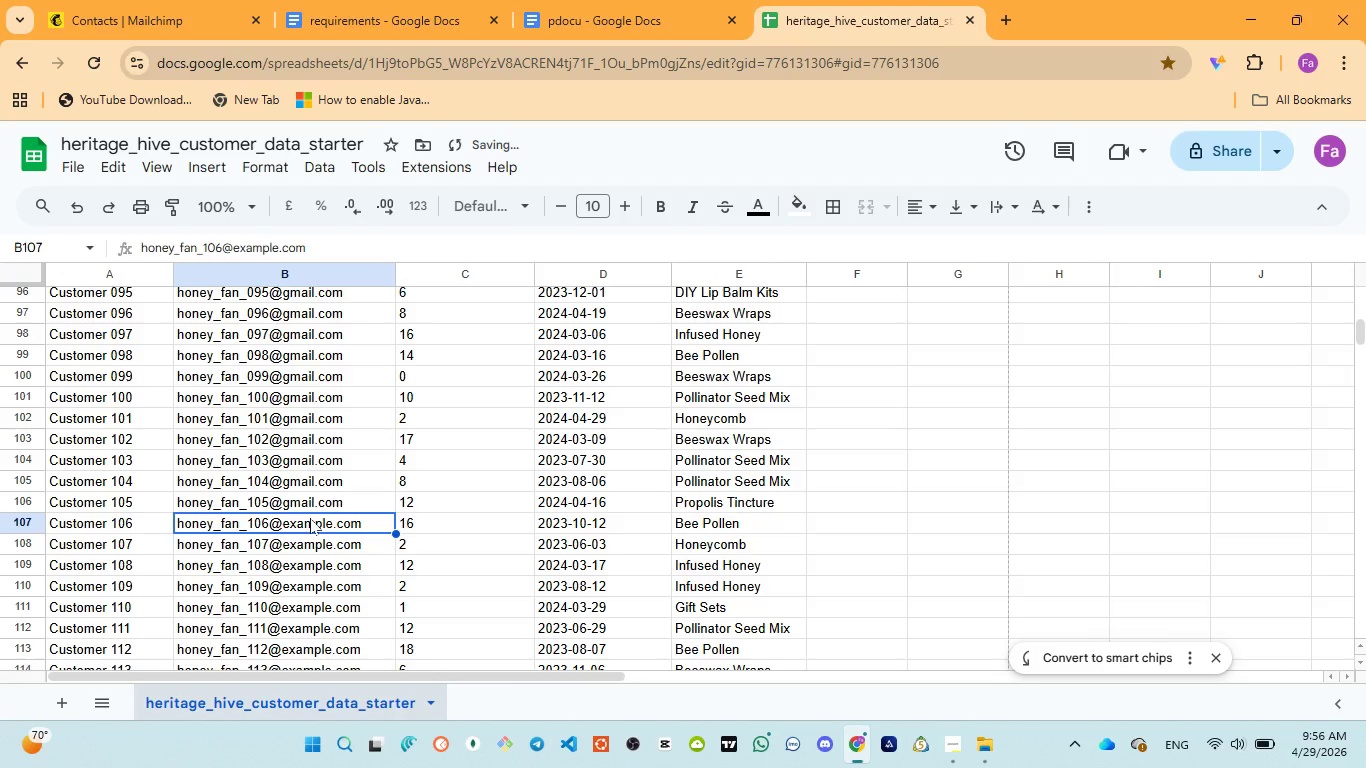 
double_click([310, 518])
 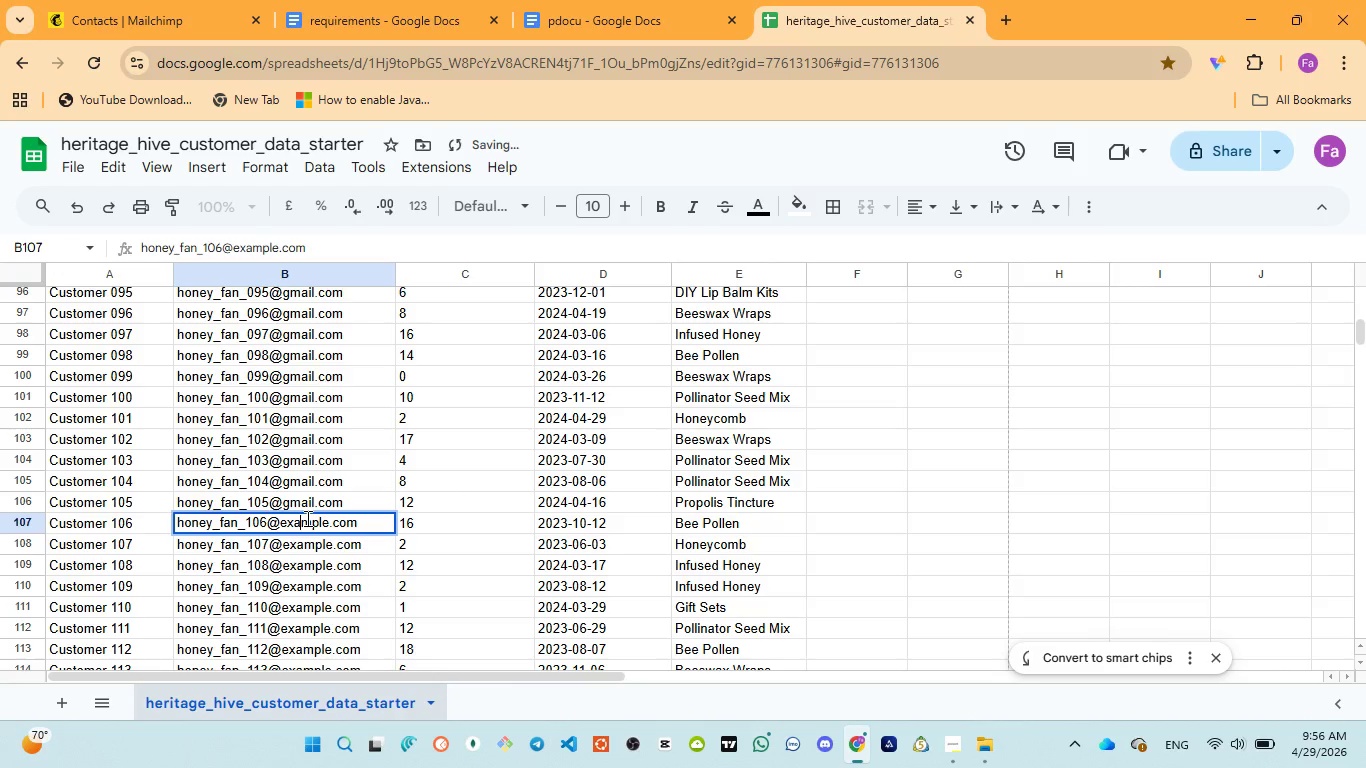 
double_click([306, 518])
 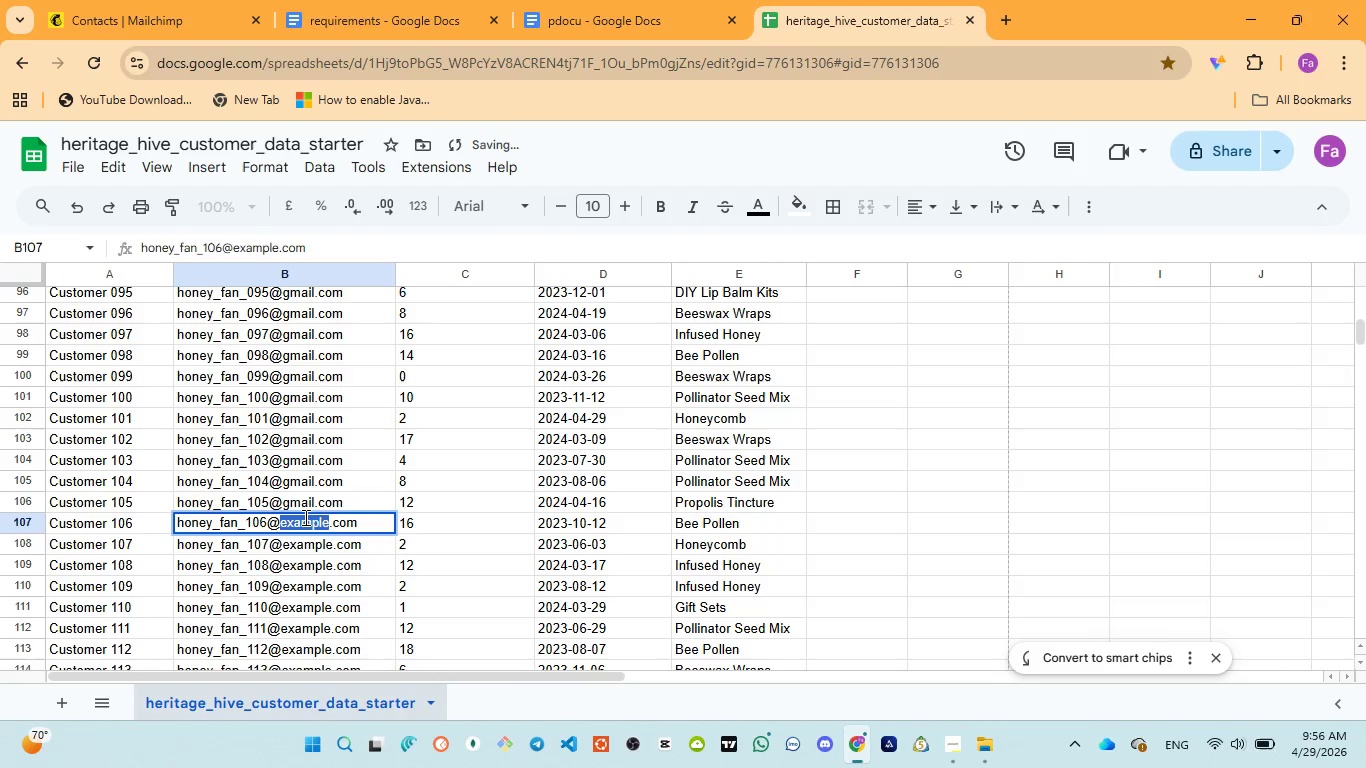 
key(Control+V)
 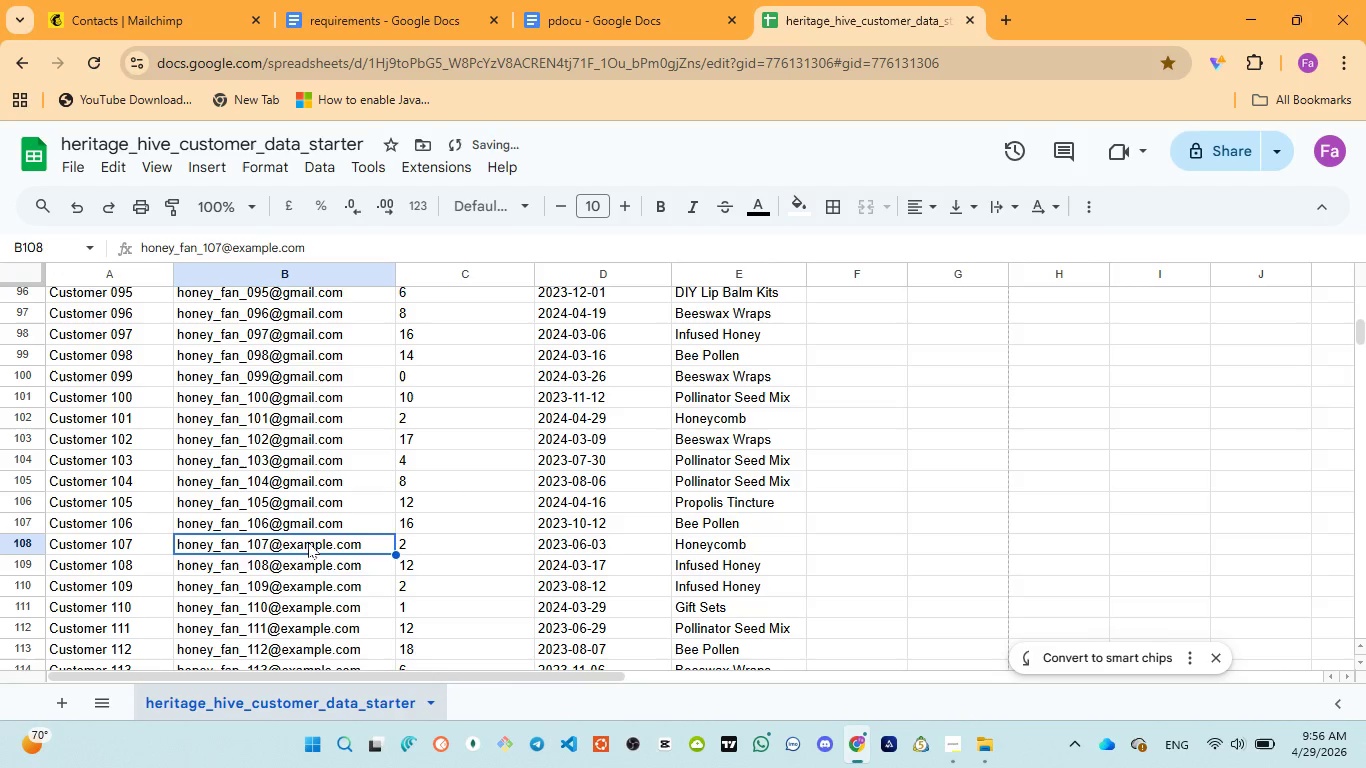 
double_click([308, 542])
 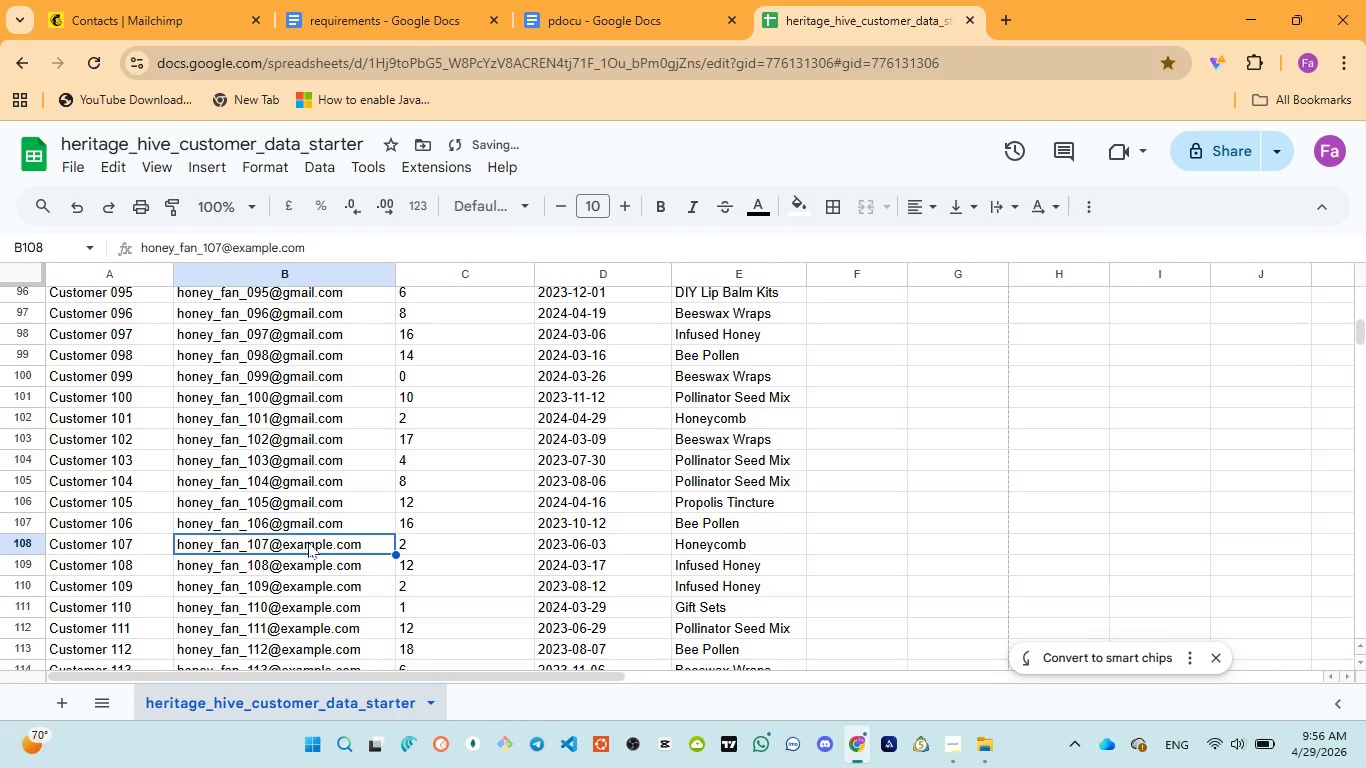 
triple_click([308, 542])
 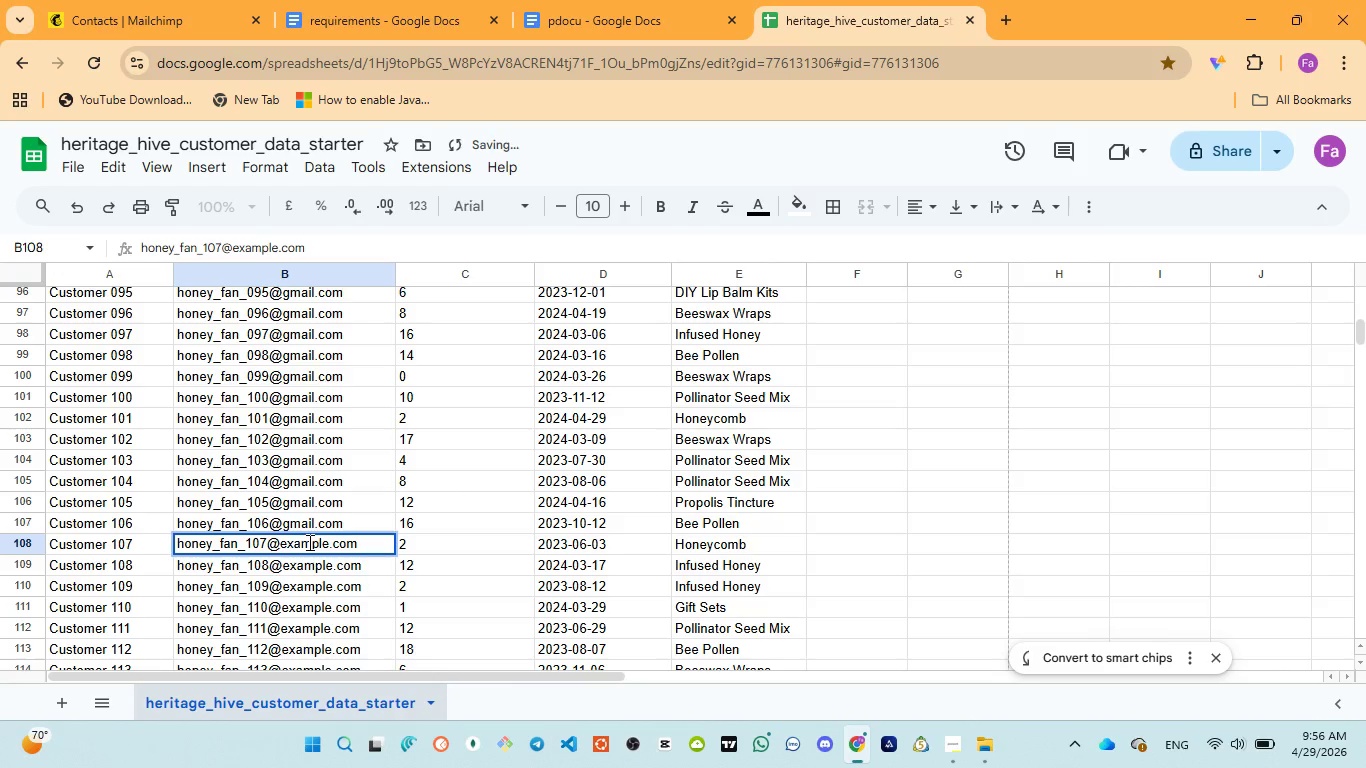 
double_click([308, 542])
 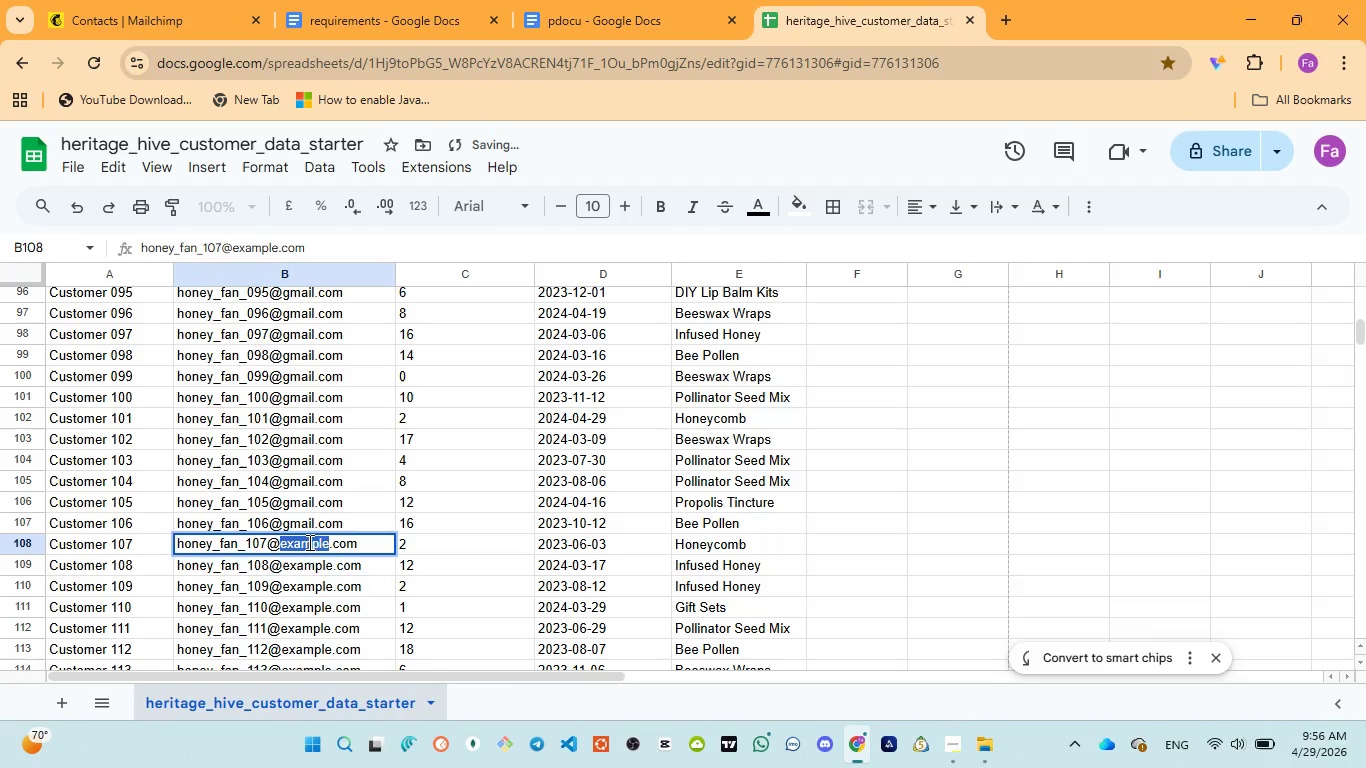 
key(Control+V)
 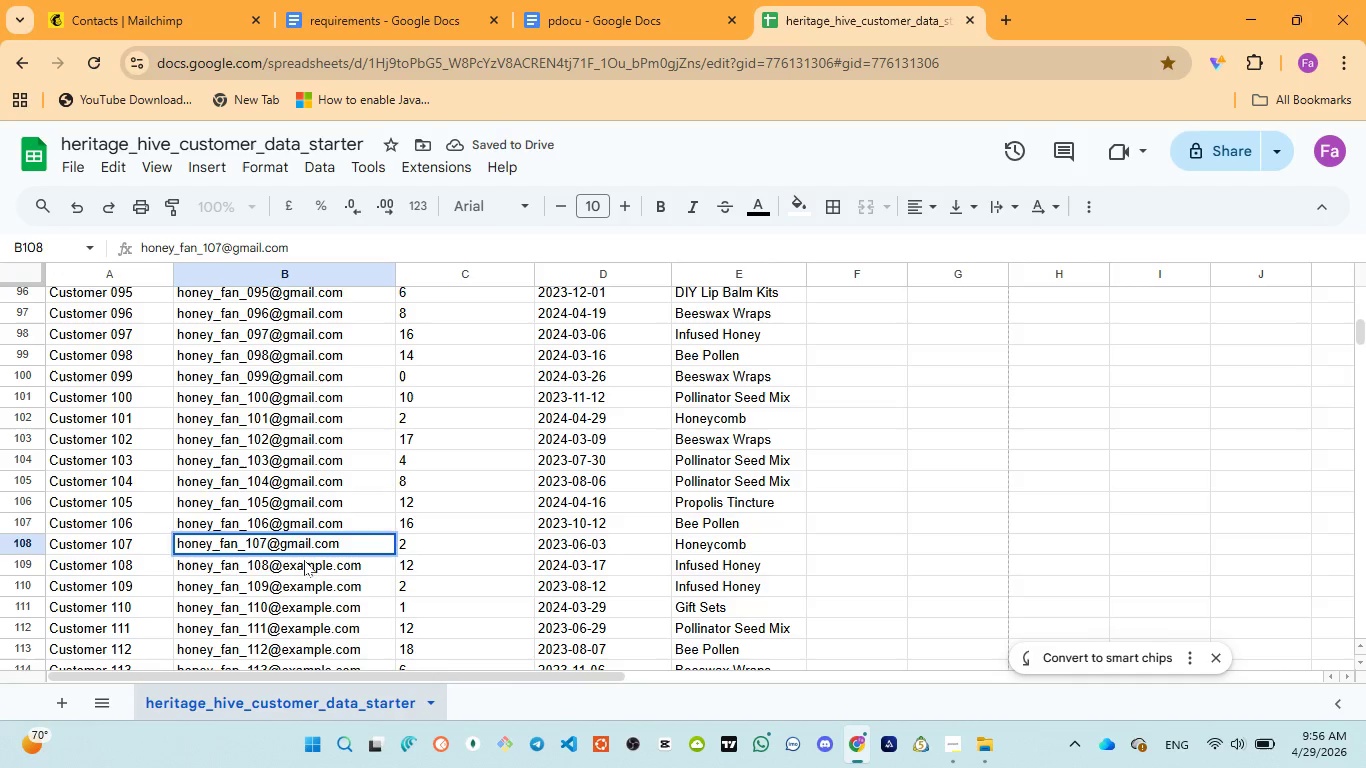 
left_click([304, 560])
 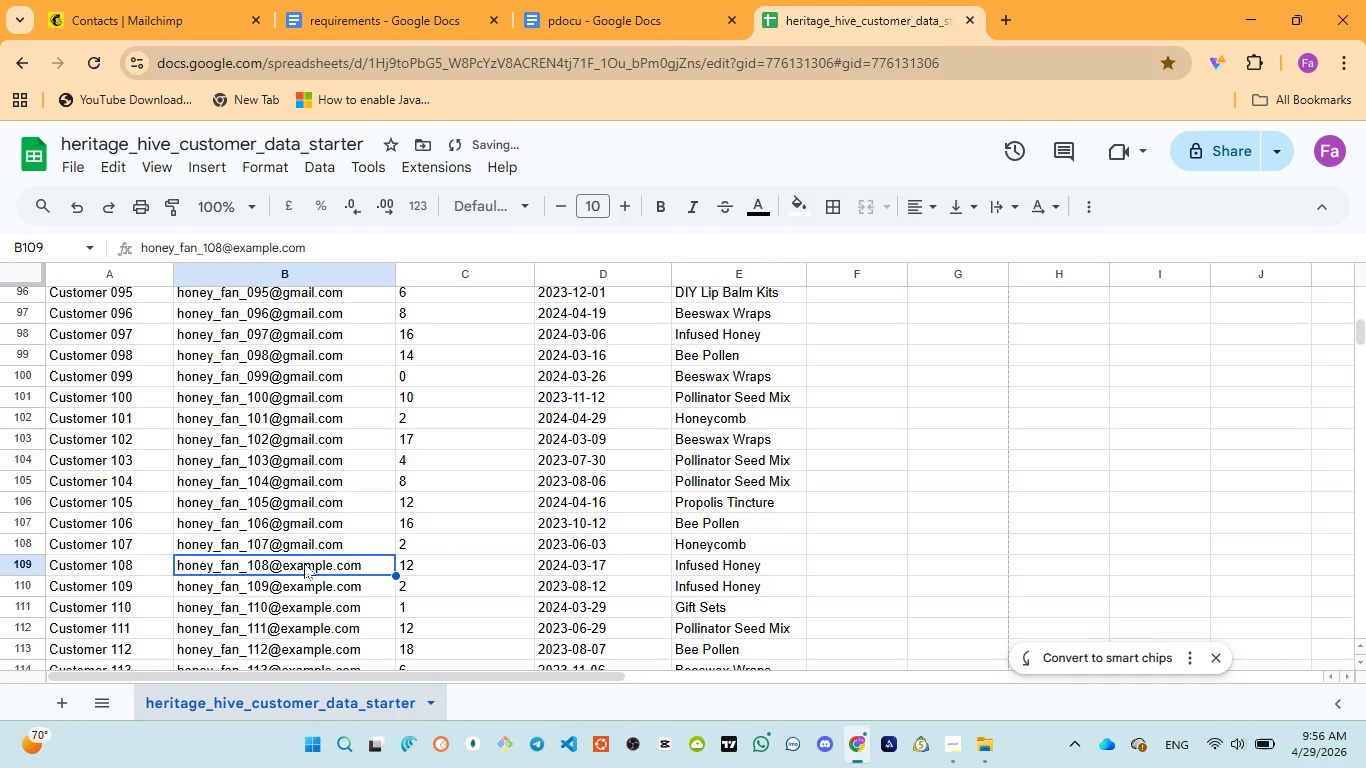 
double_click([304, 563])
 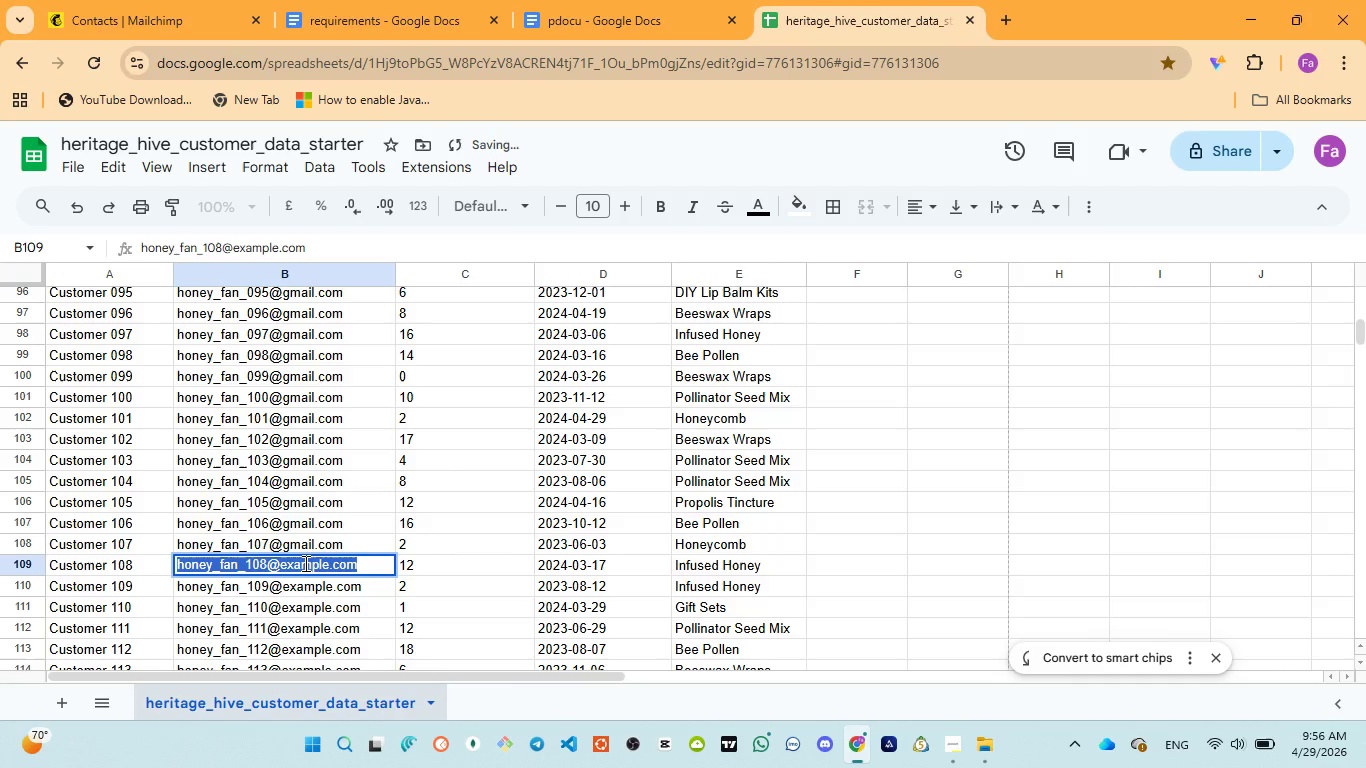 
triple_click([304, 563])
 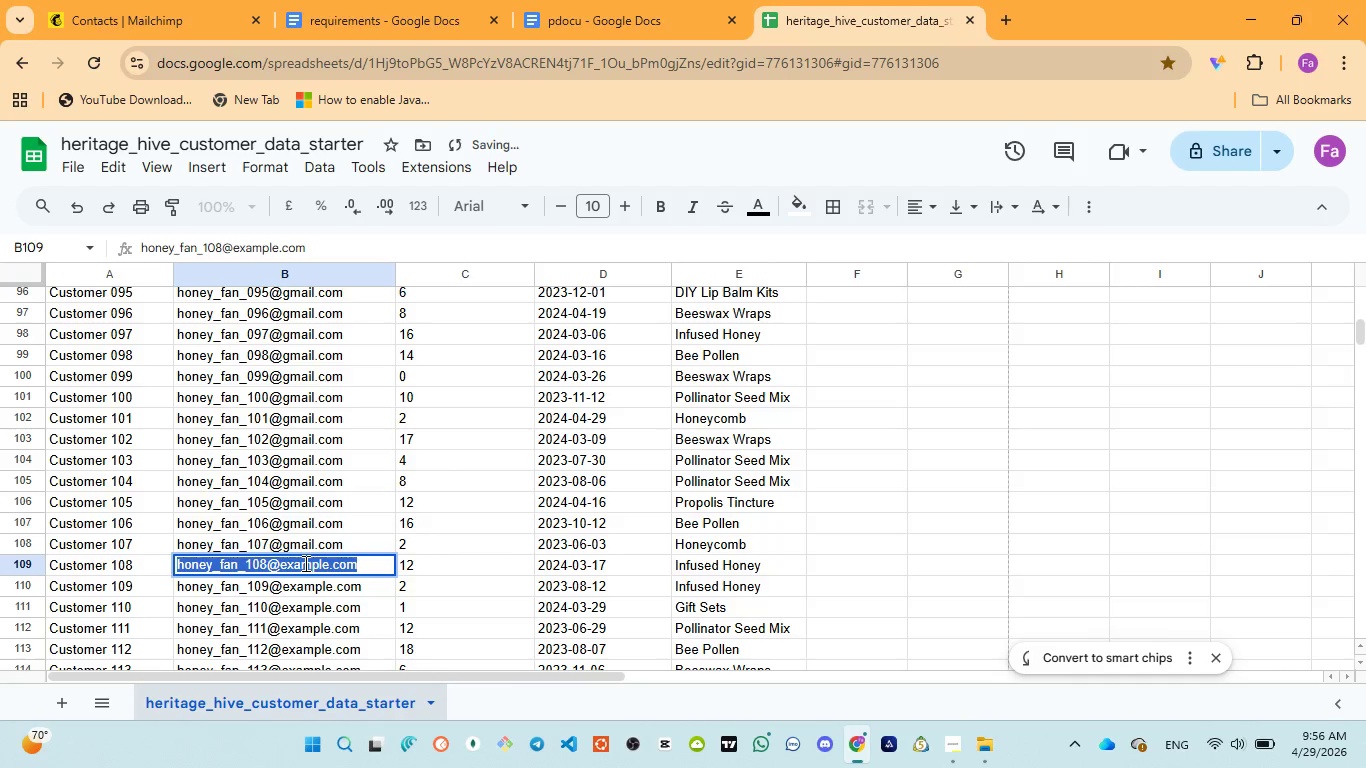 
triple_click([304, 563])
 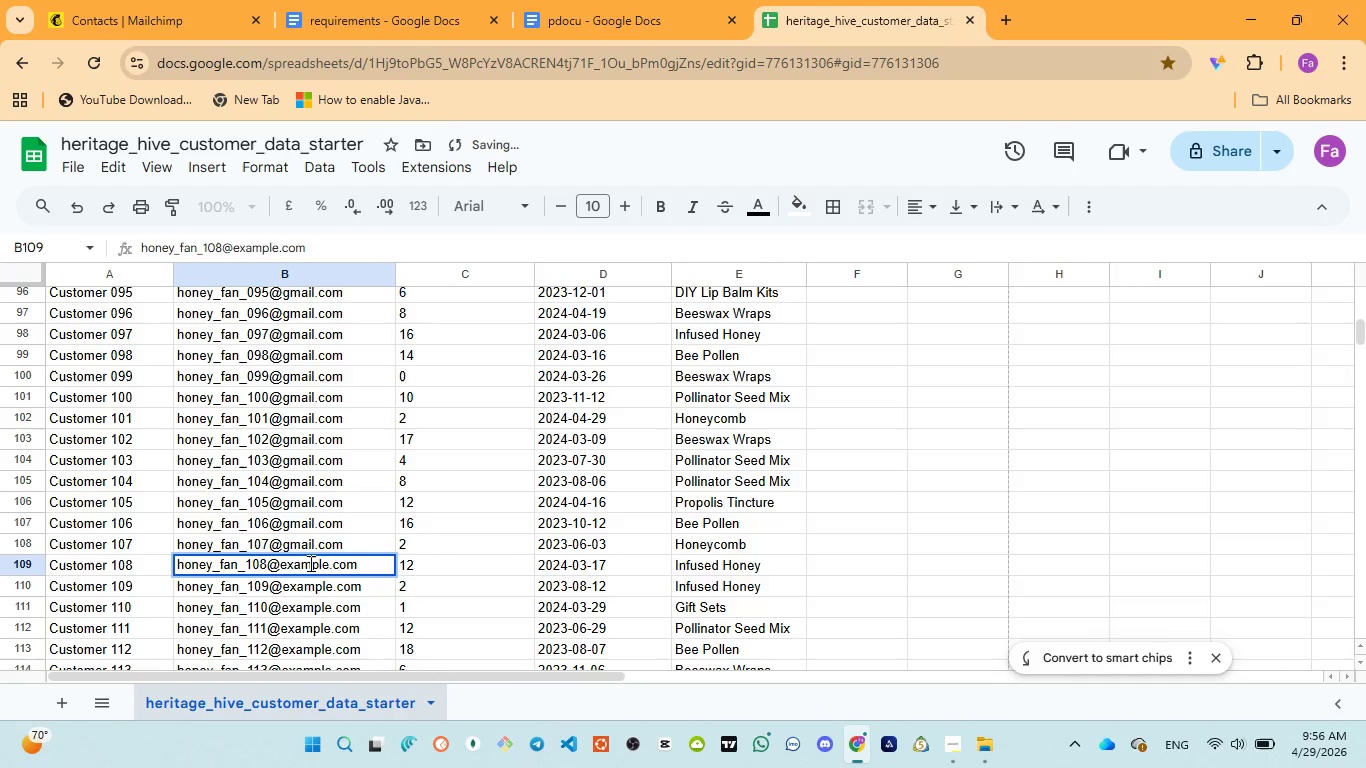 
double_click([309, 563])
 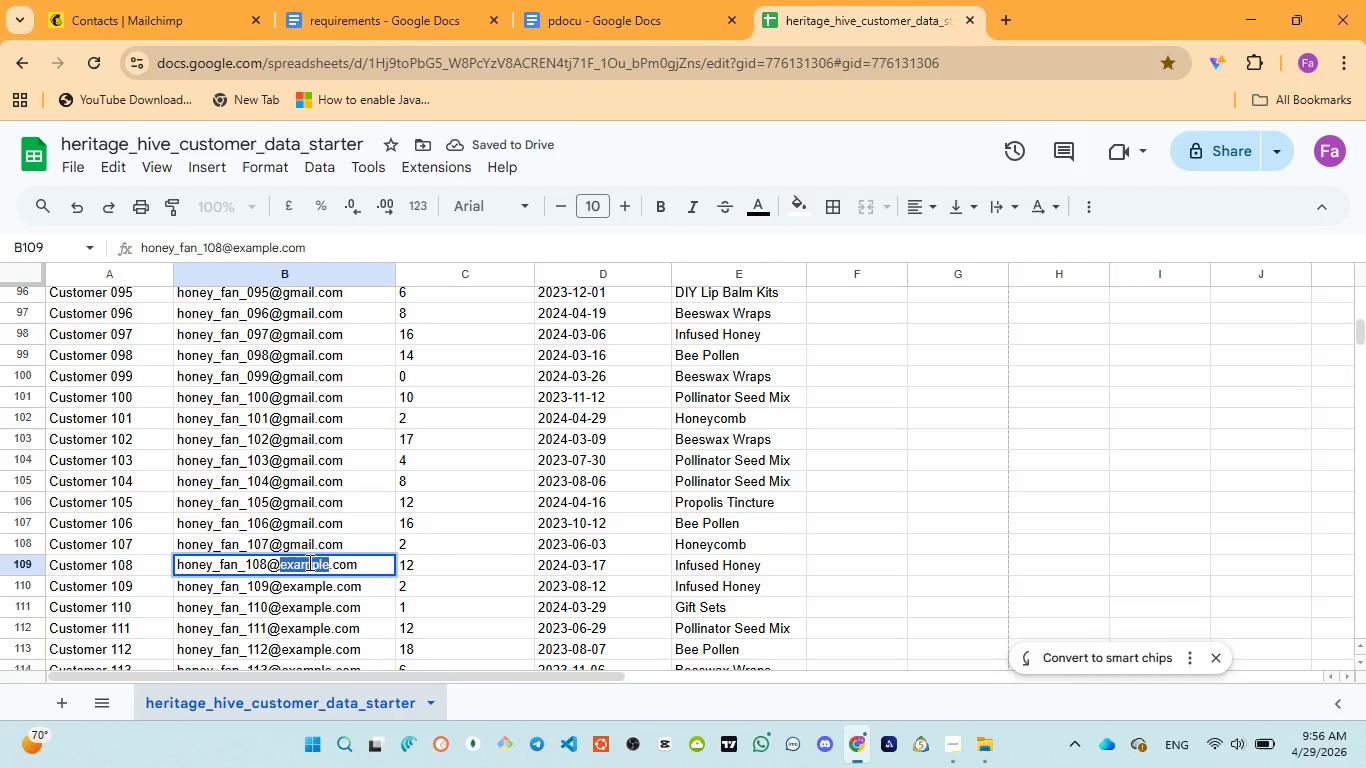 
key(Control+V)
 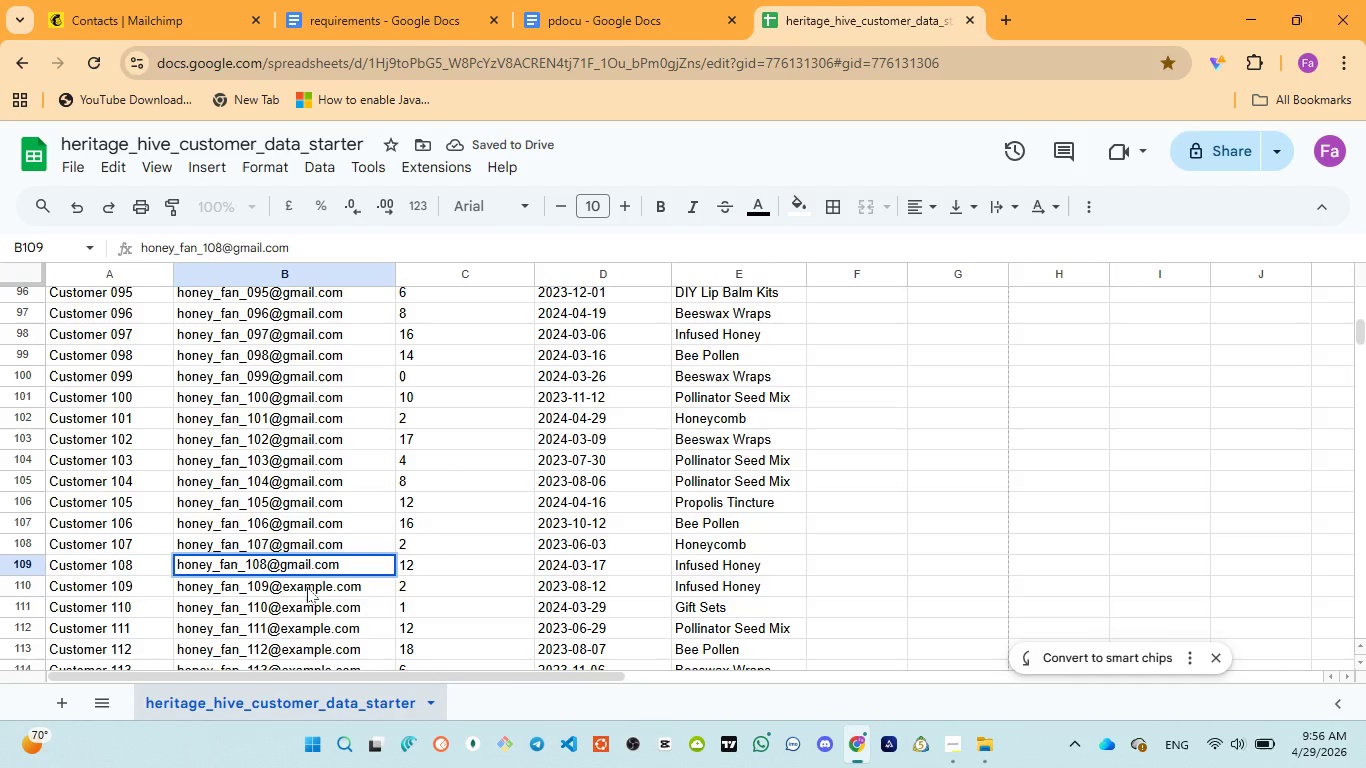 
left_click([307, 587])
 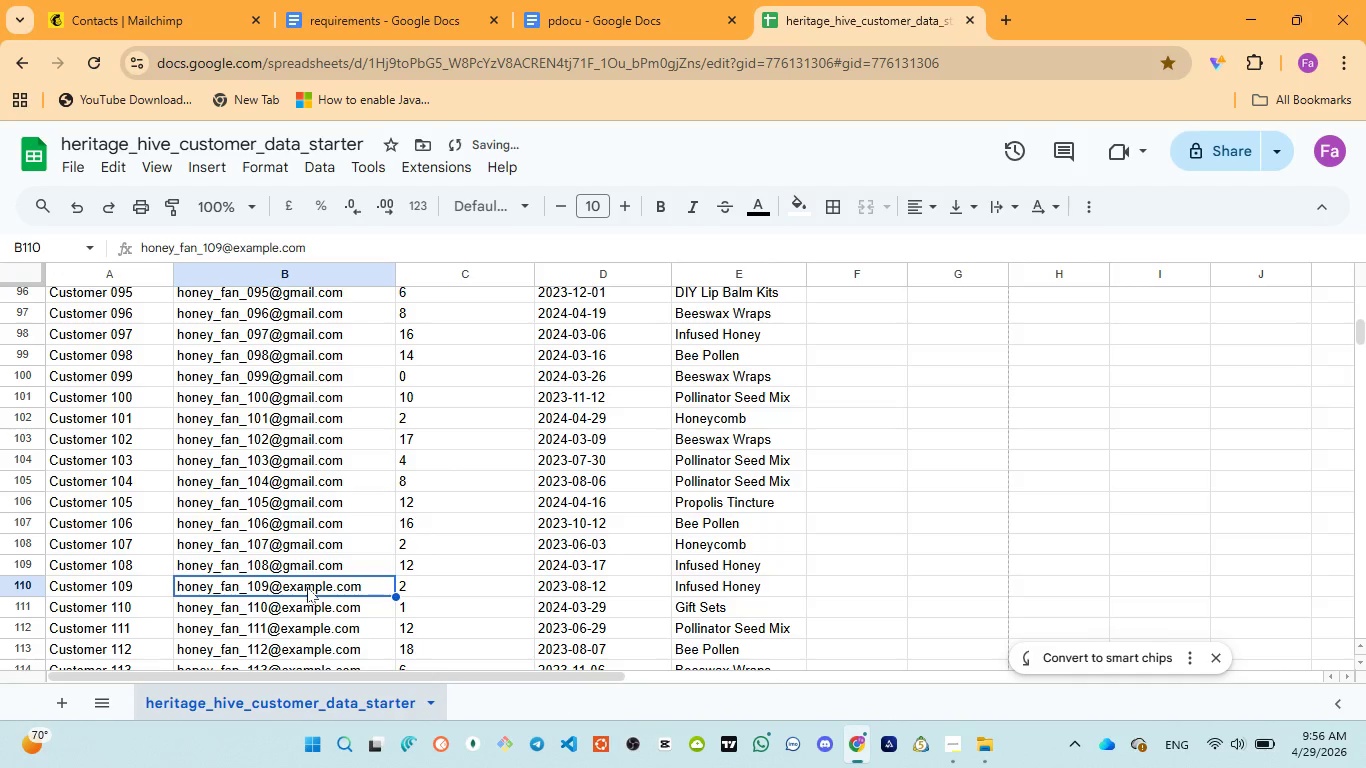 
double_click([307, 587])
 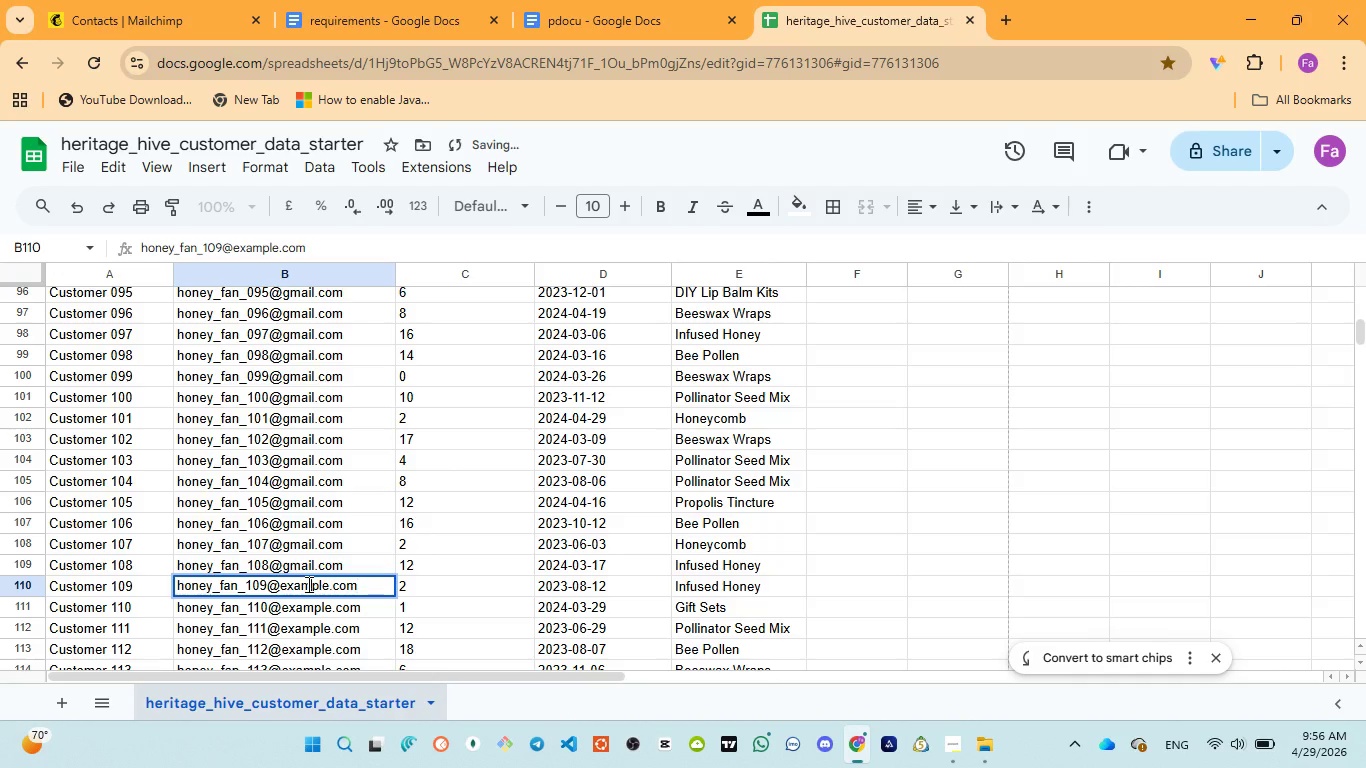 
left_click([307, 584])
 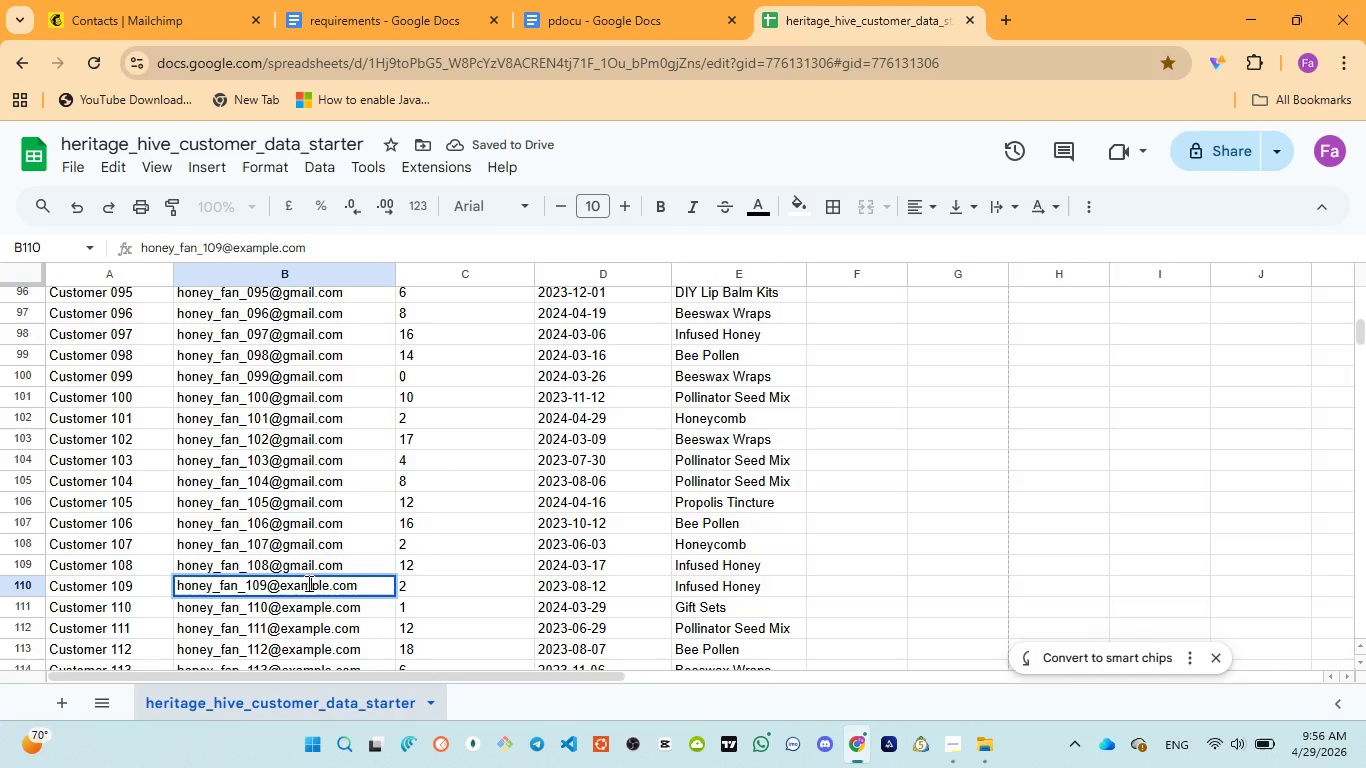 
double_click([307, 583])
 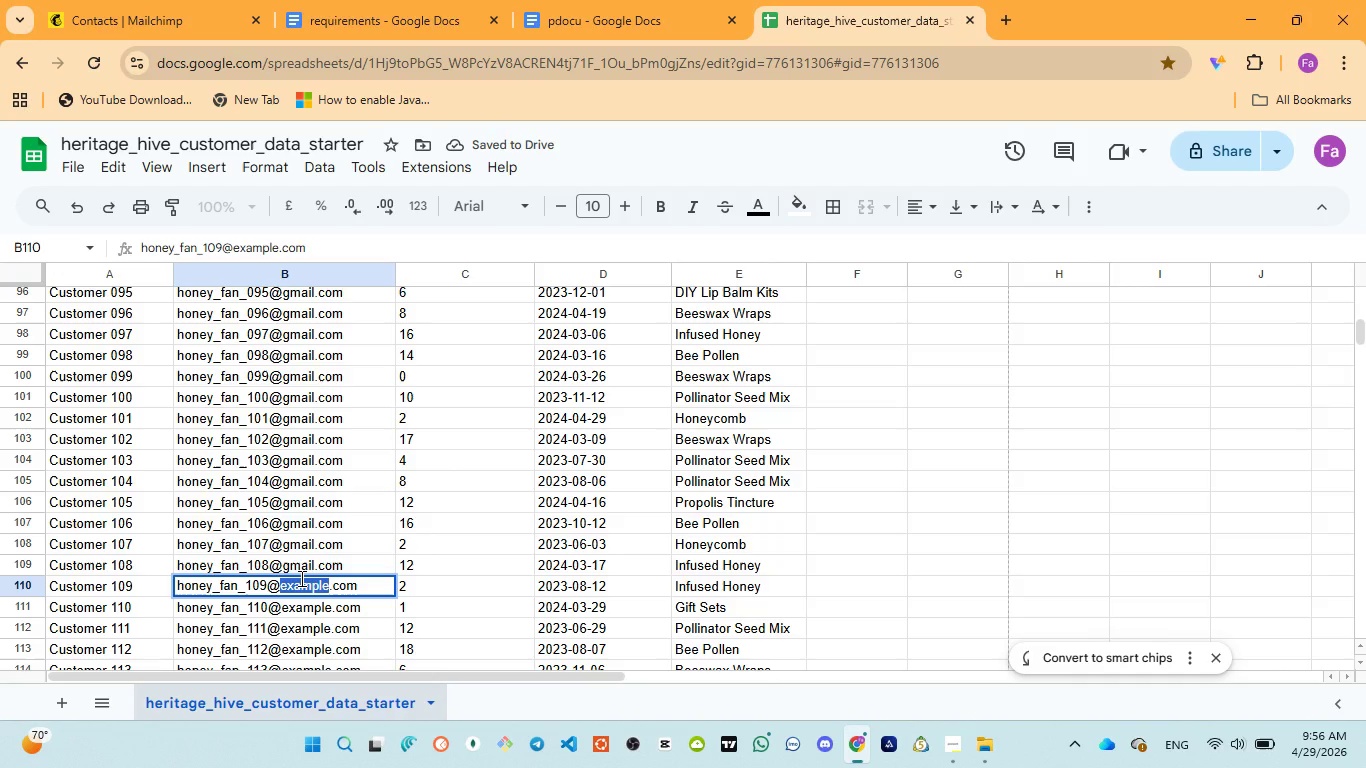 
key(Control+V)
 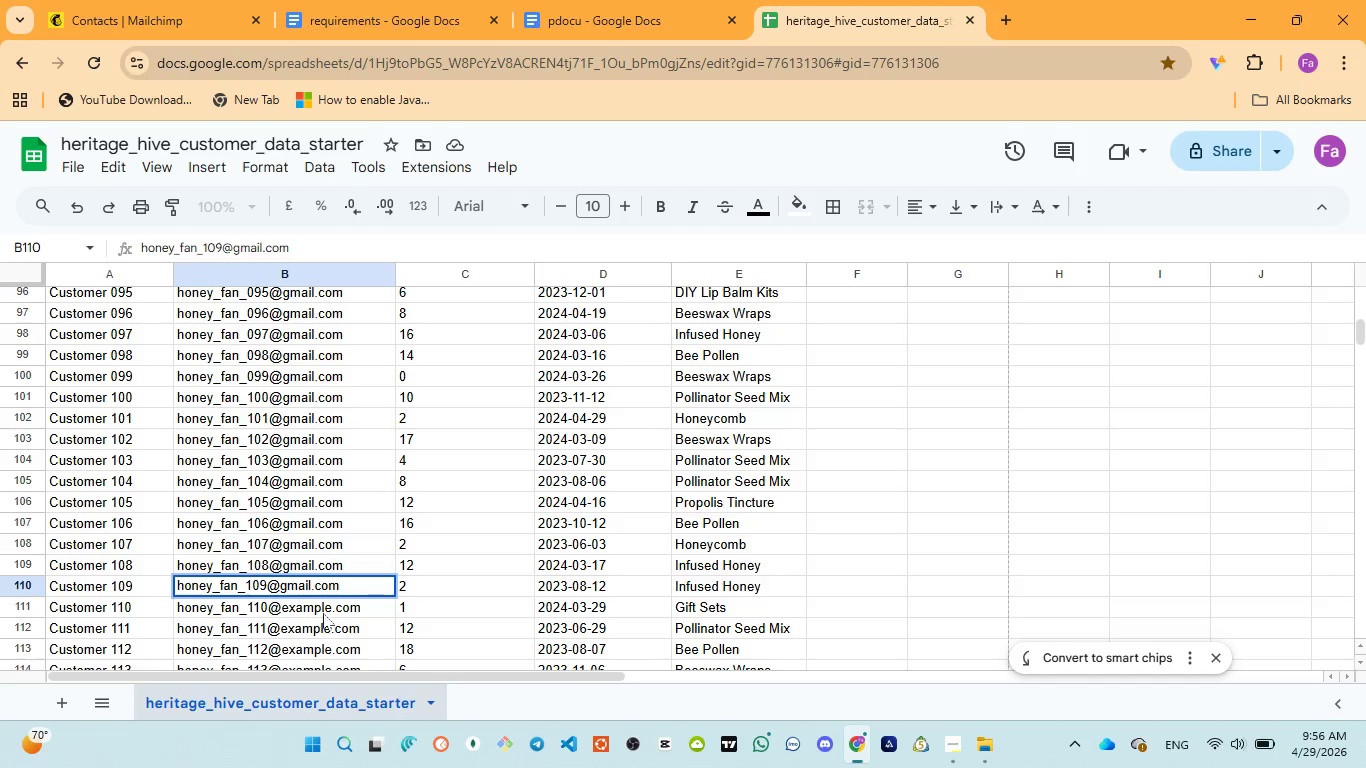 
left_click([324, 607])
 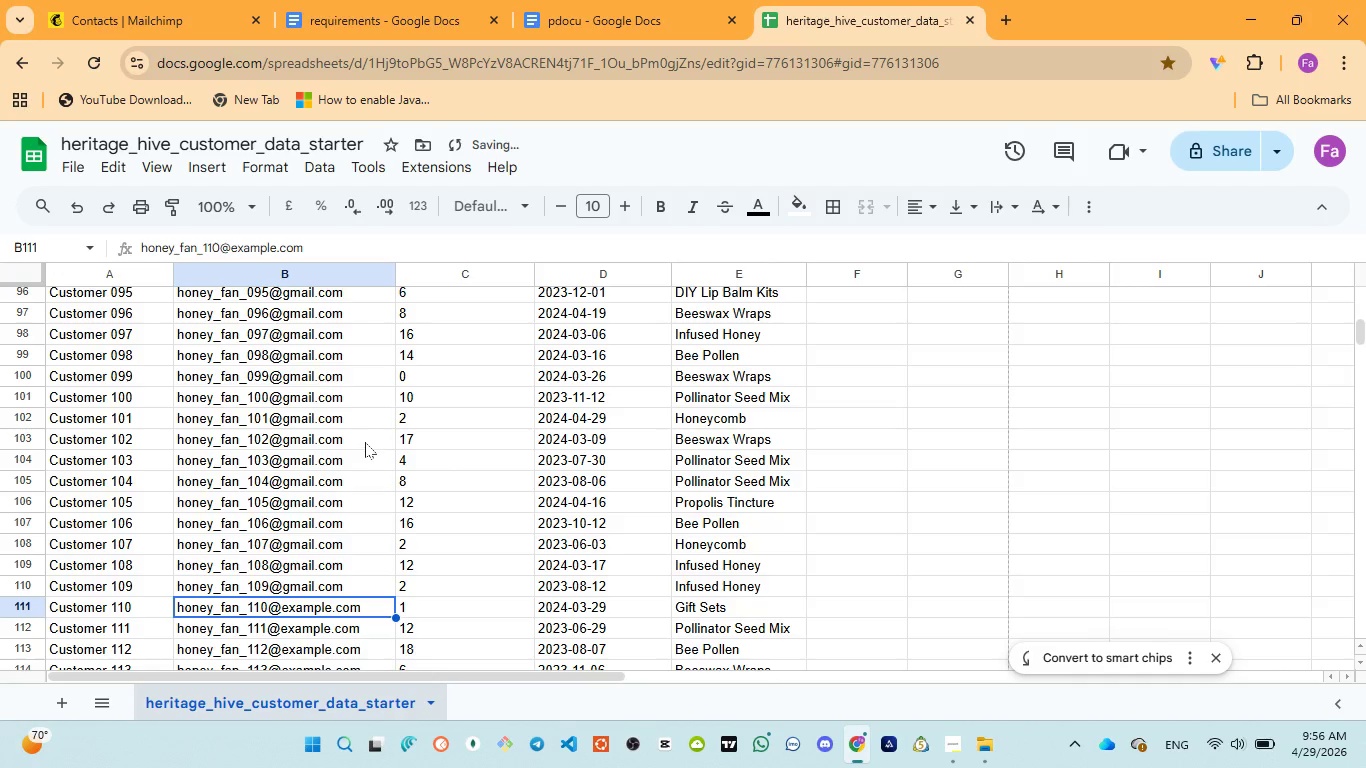 
scroll: coordinate [365, 442], scroll_direction: down, amount: 2.0
 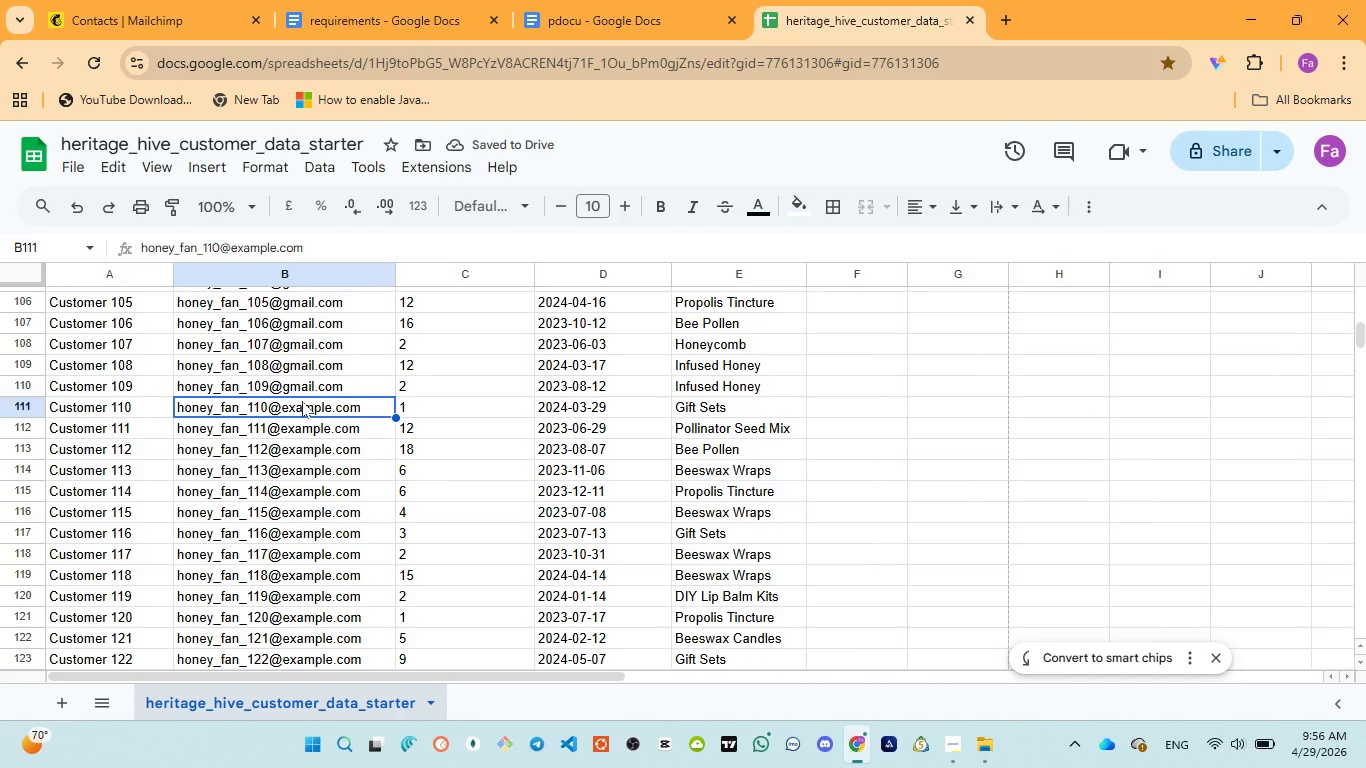 
double_click([302, 401])
 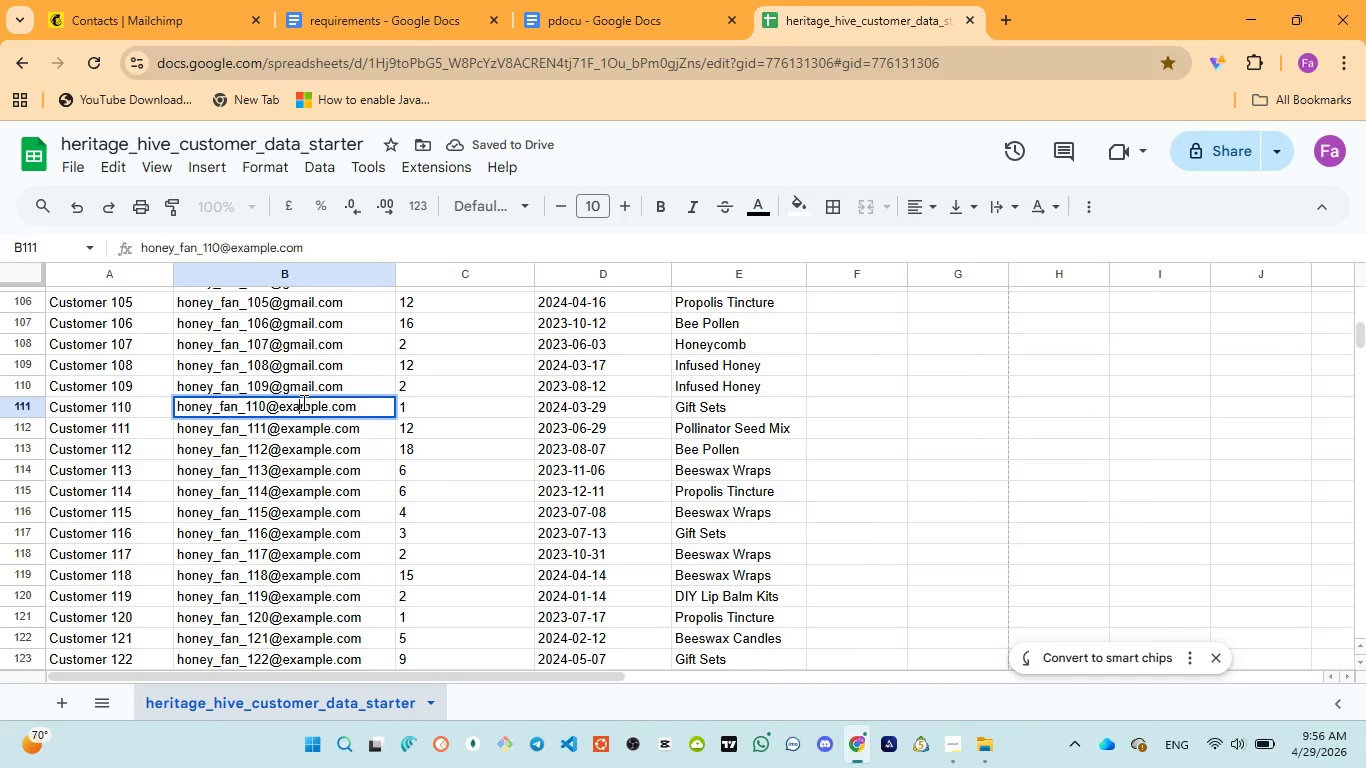 
double_click([302, 402])
 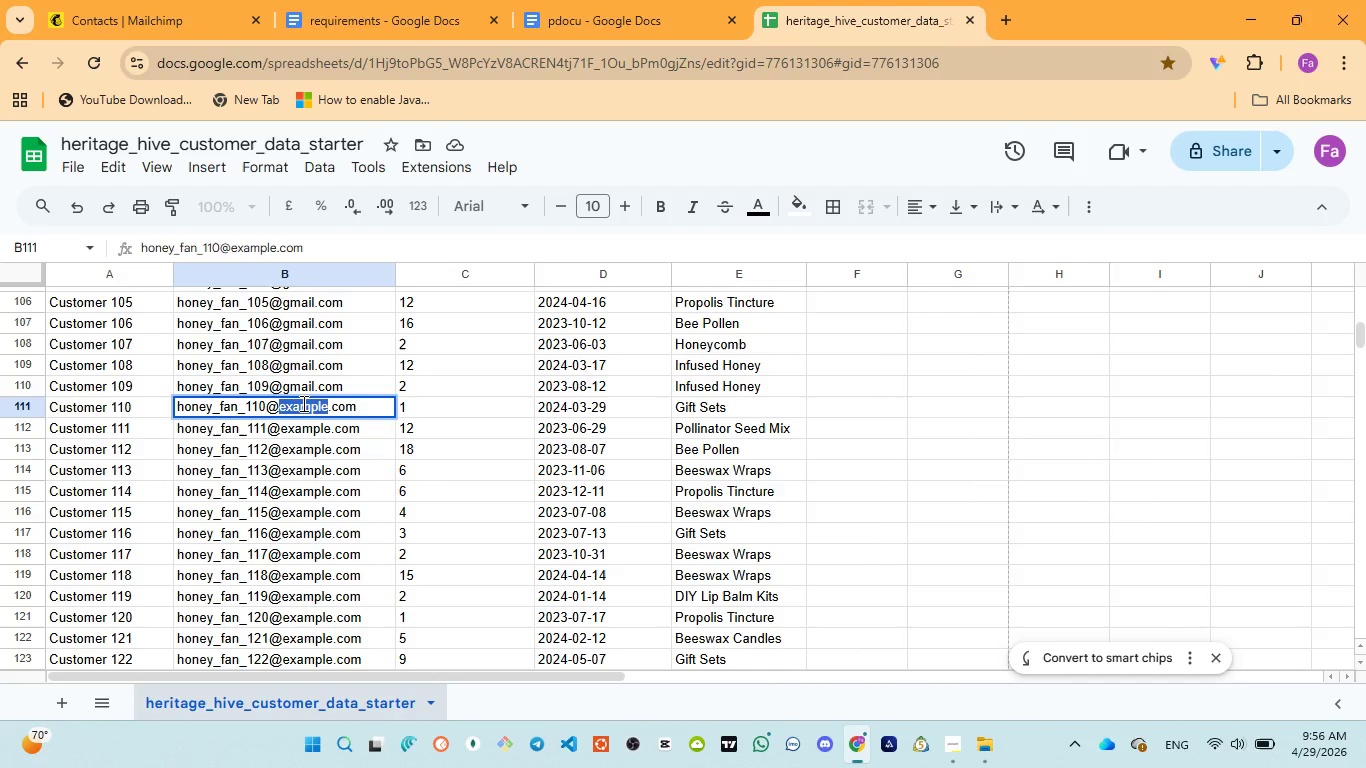 
key(Control+V)
 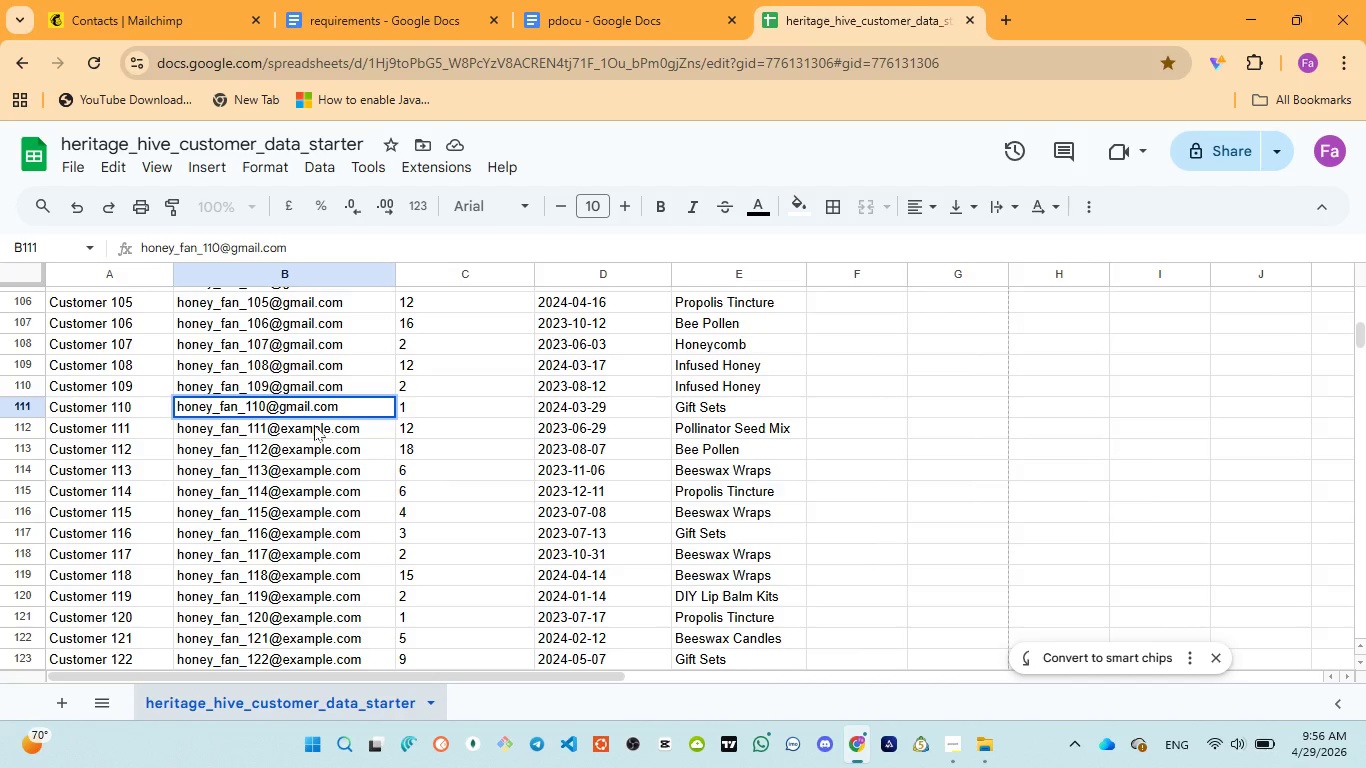 
left_click_drag(start_coordinate=[314, 426], to_coordinate=[304, 426])
 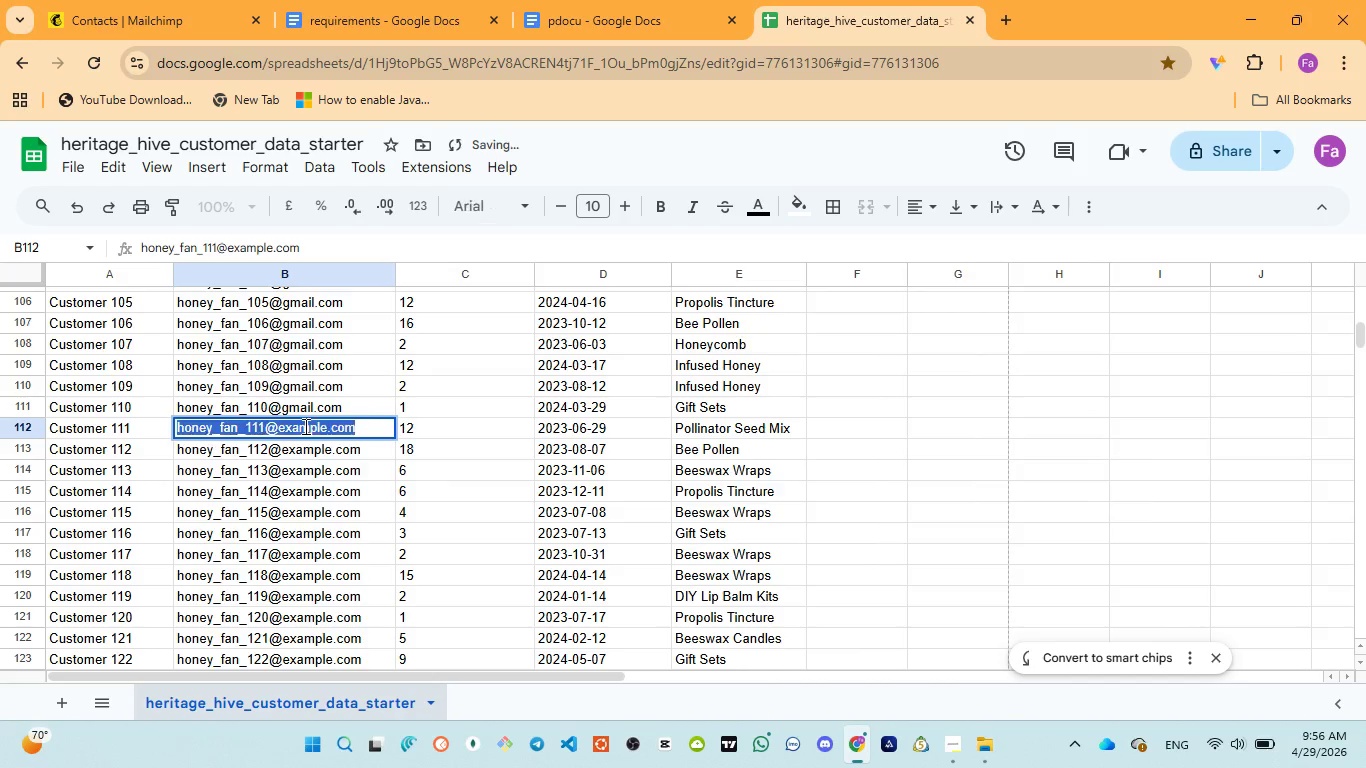 
double_click([304, 426])
 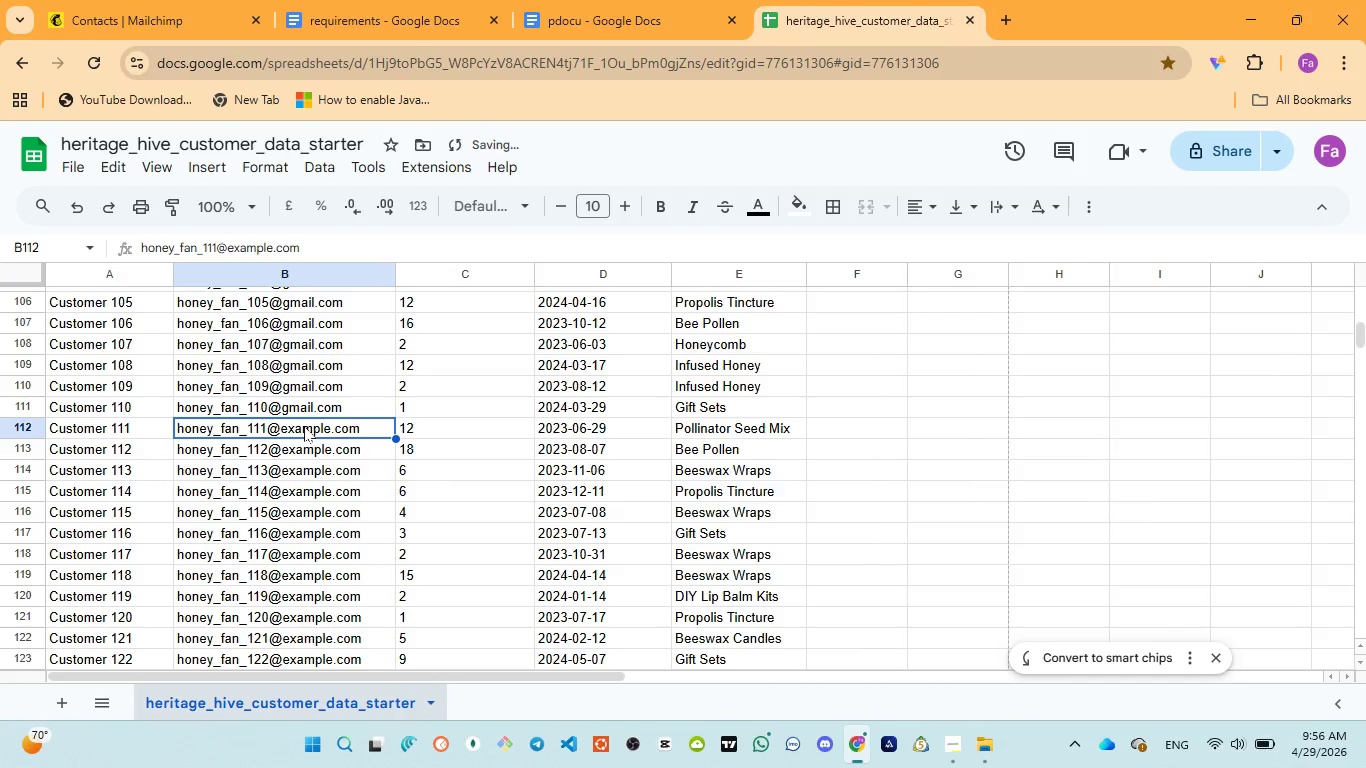 
triple_click([304, 426])
 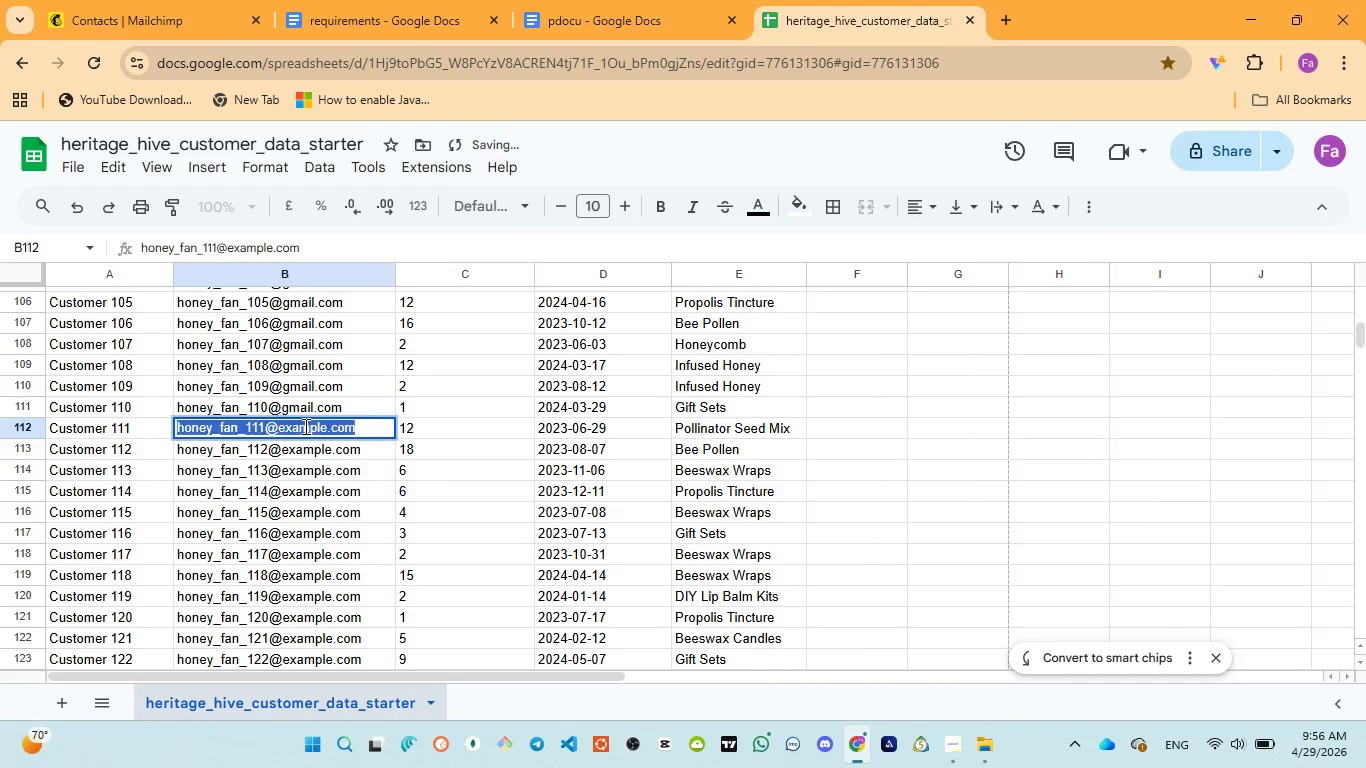 
triple_click([304, 426])
 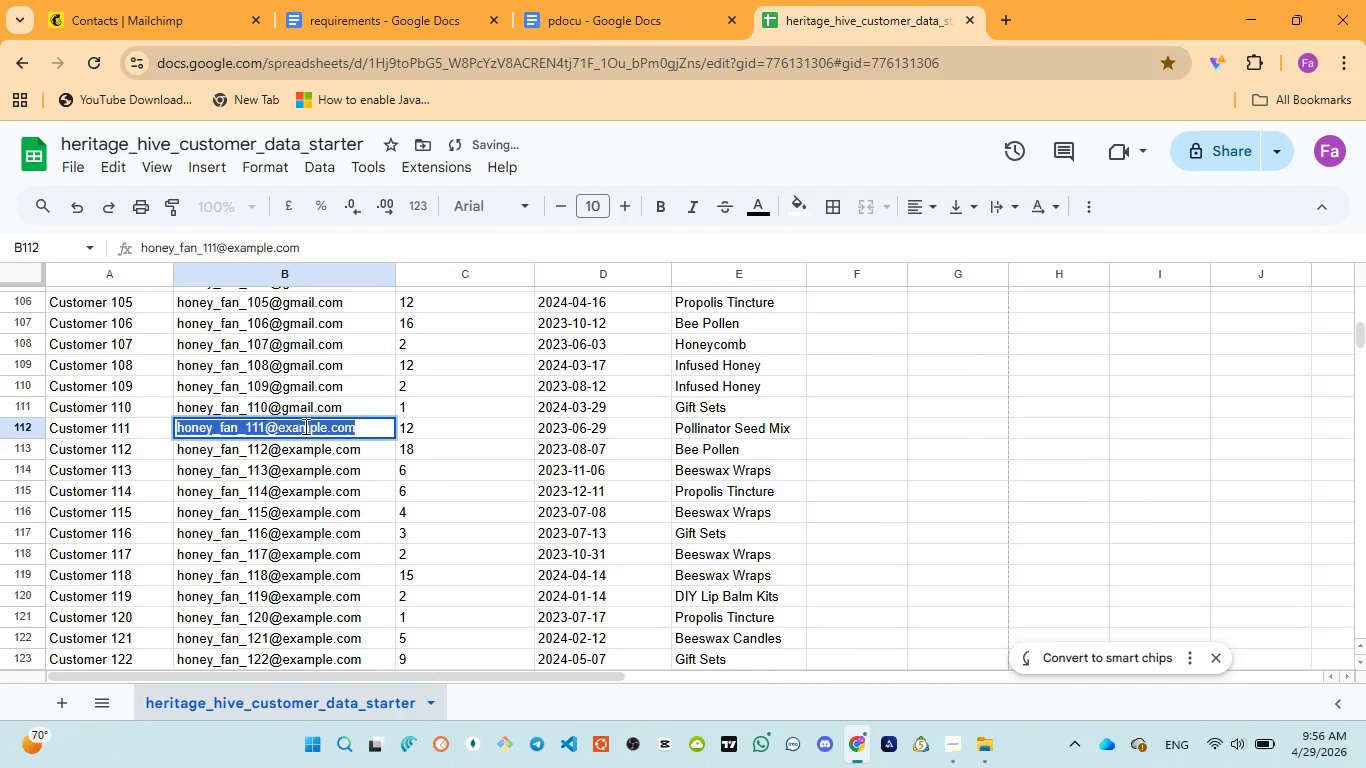 
triple_click([304, 426])
 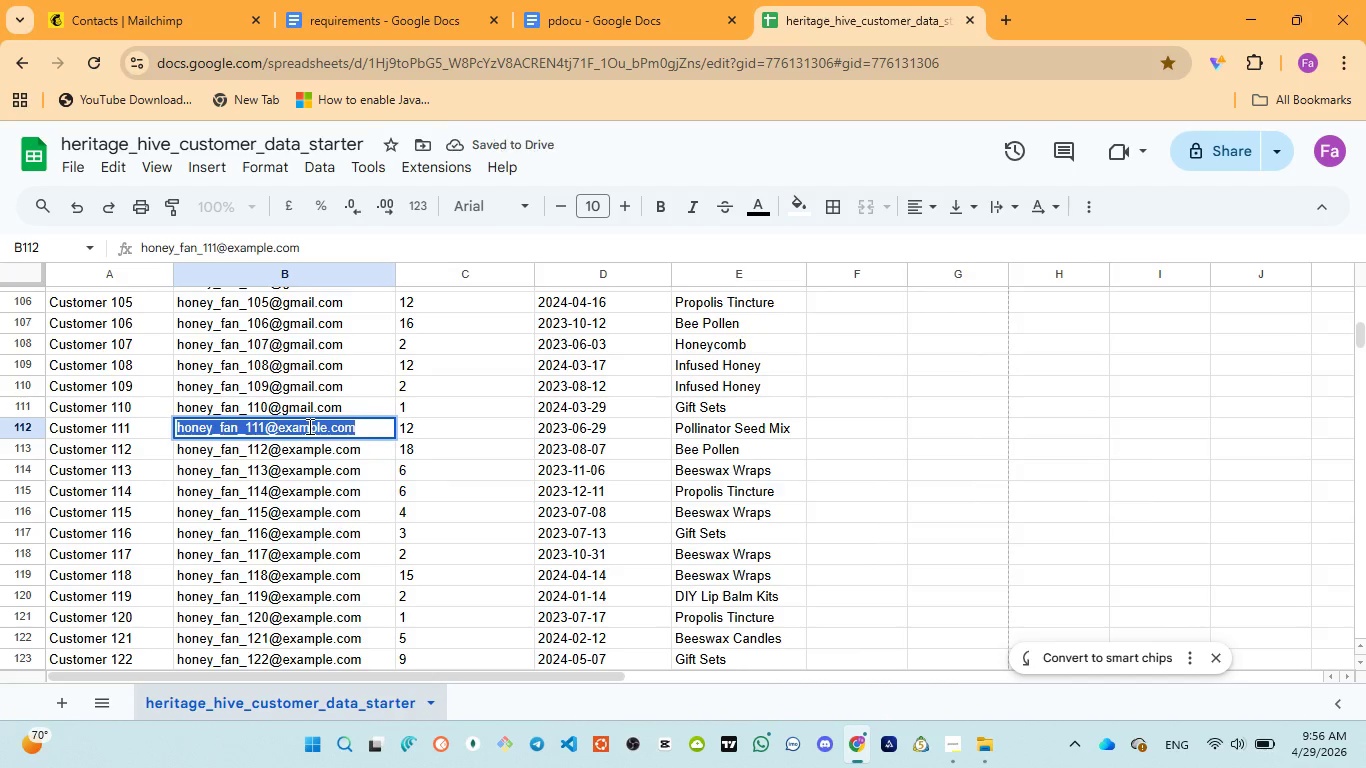 
double_click([308, 426])
 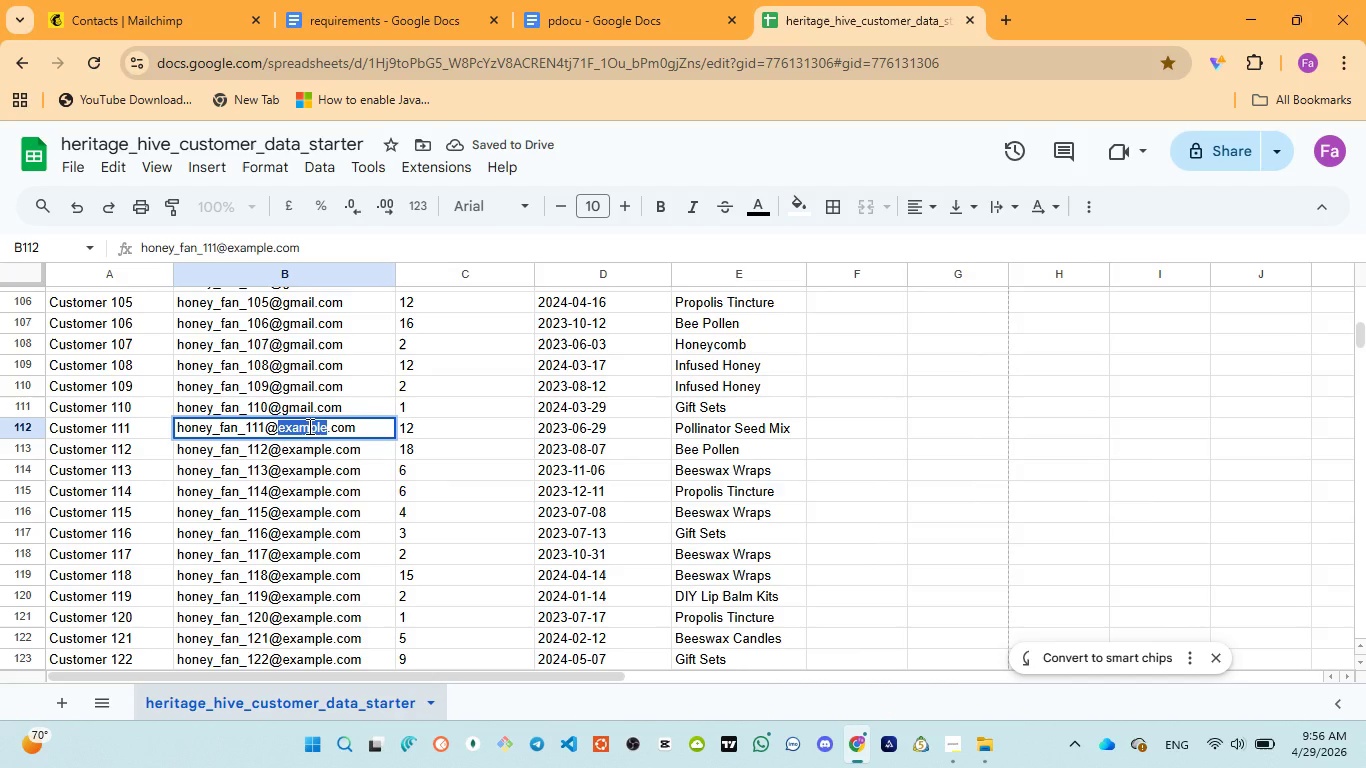 
key(Control+V)
 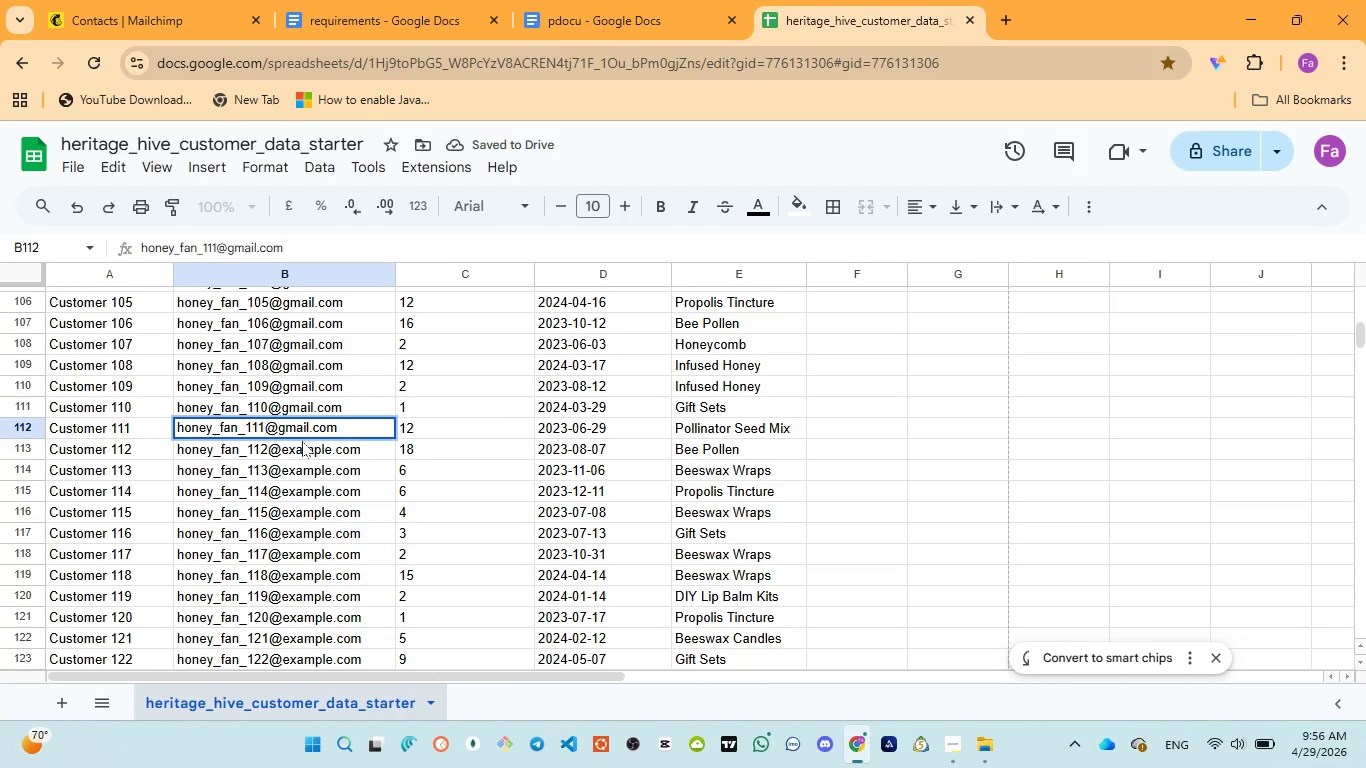 
left_click([302, 442])
 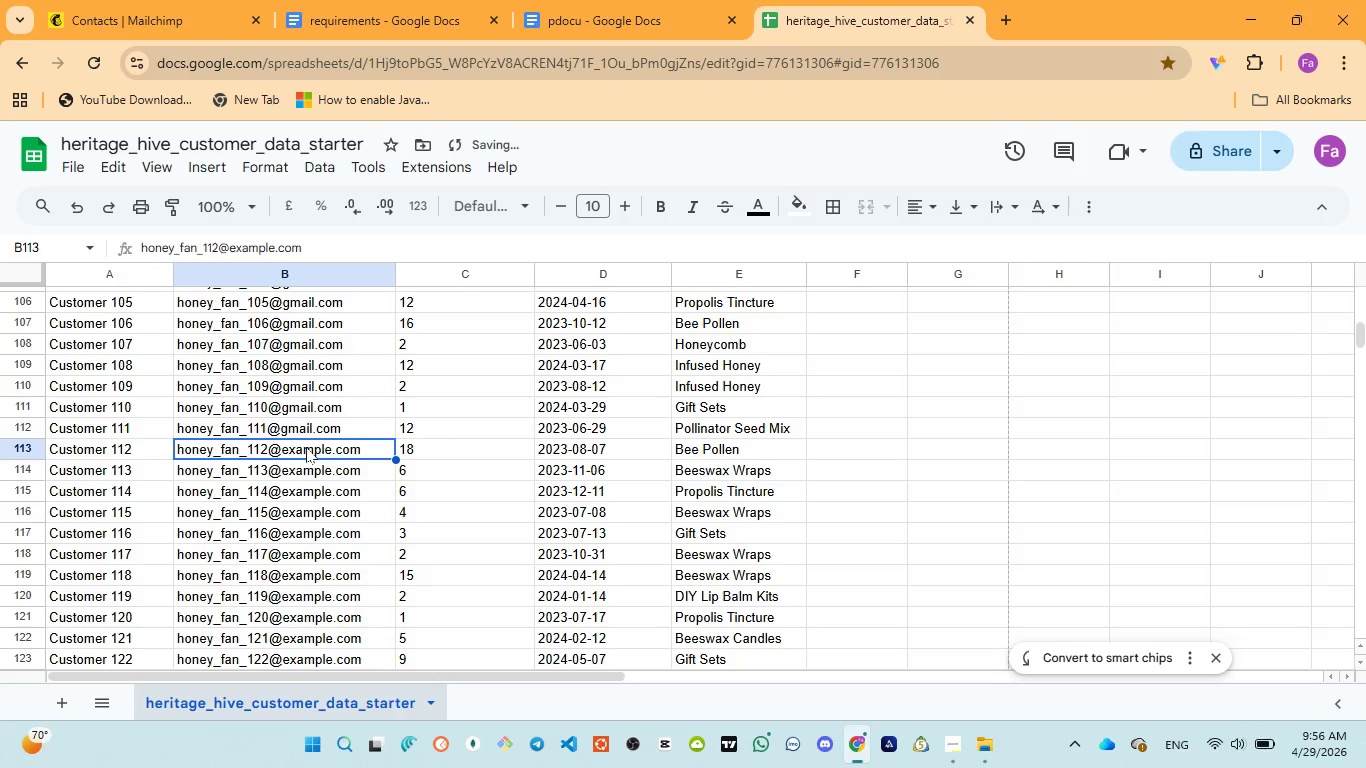 
double_click([306, 447])
 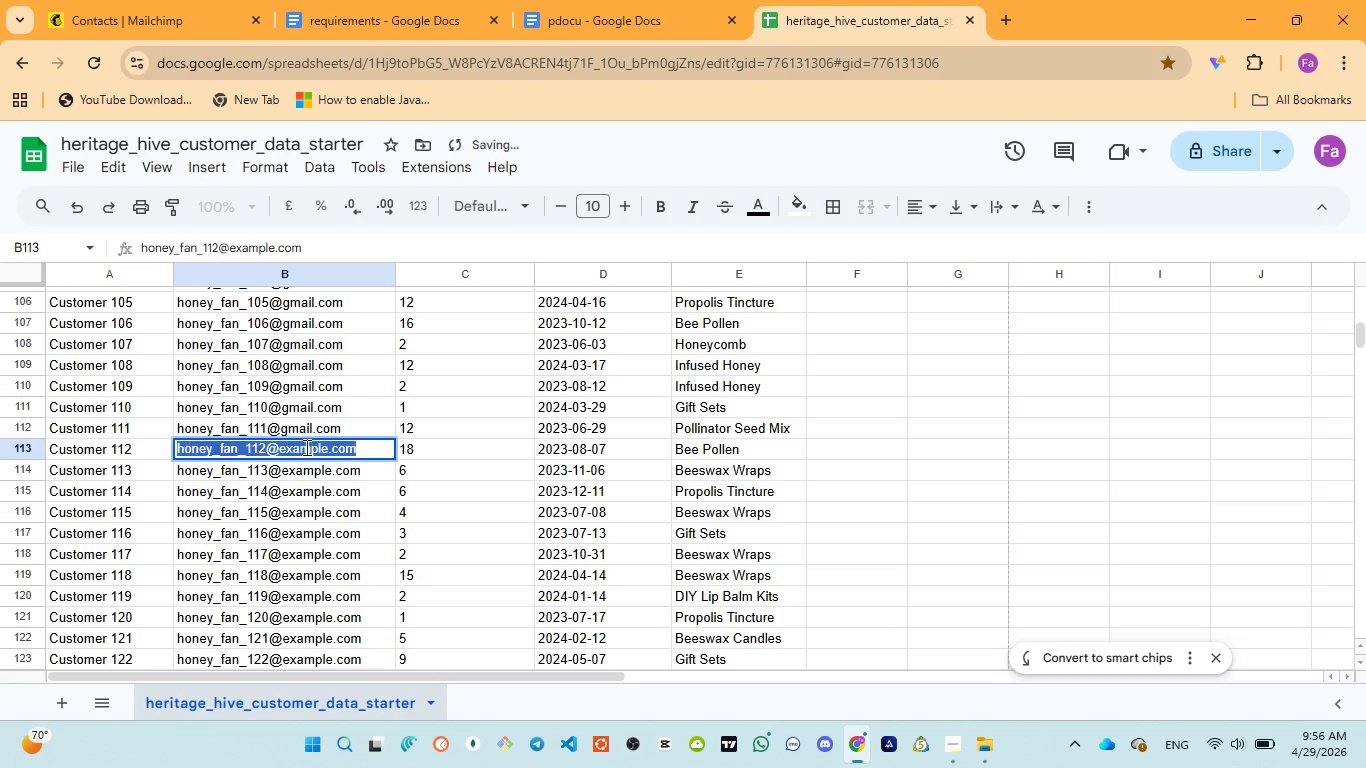 
triple_click([305, 447])
 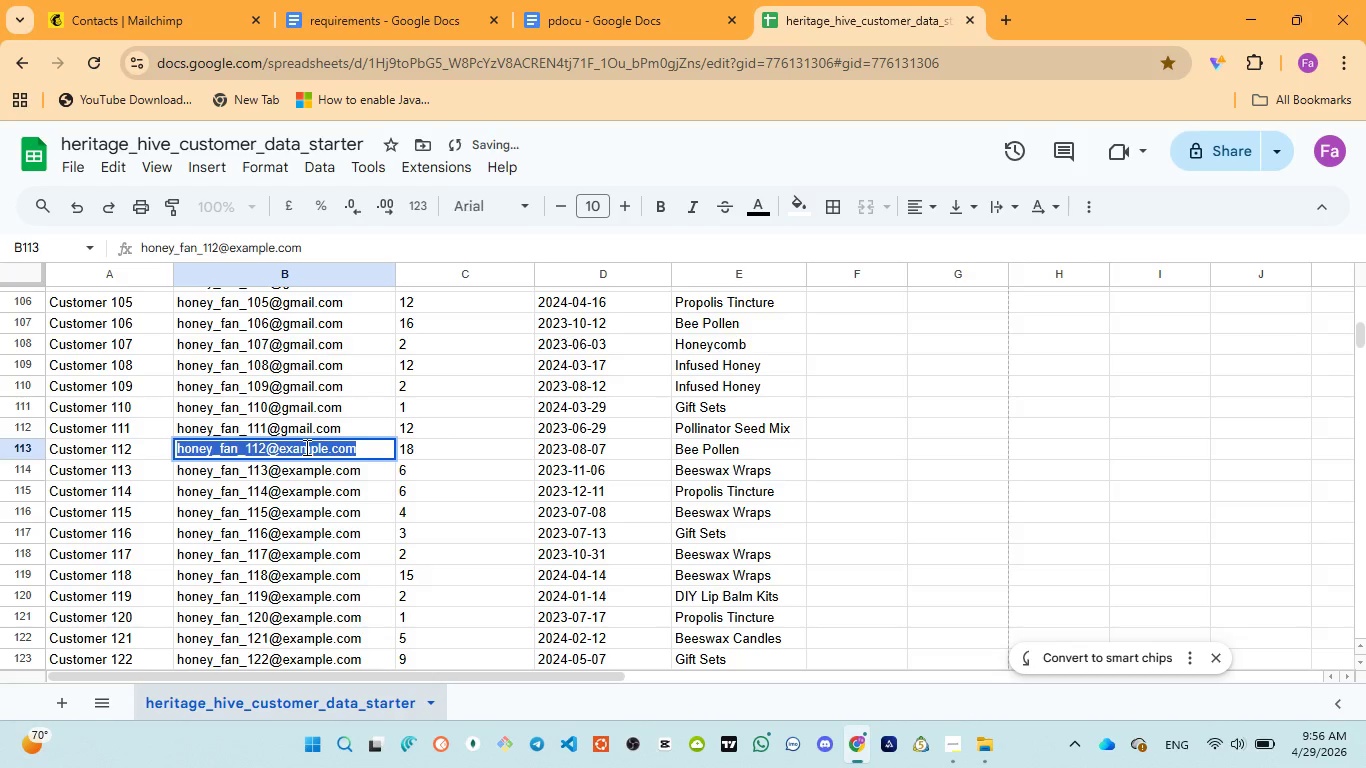 
triple_click([305, 447])
 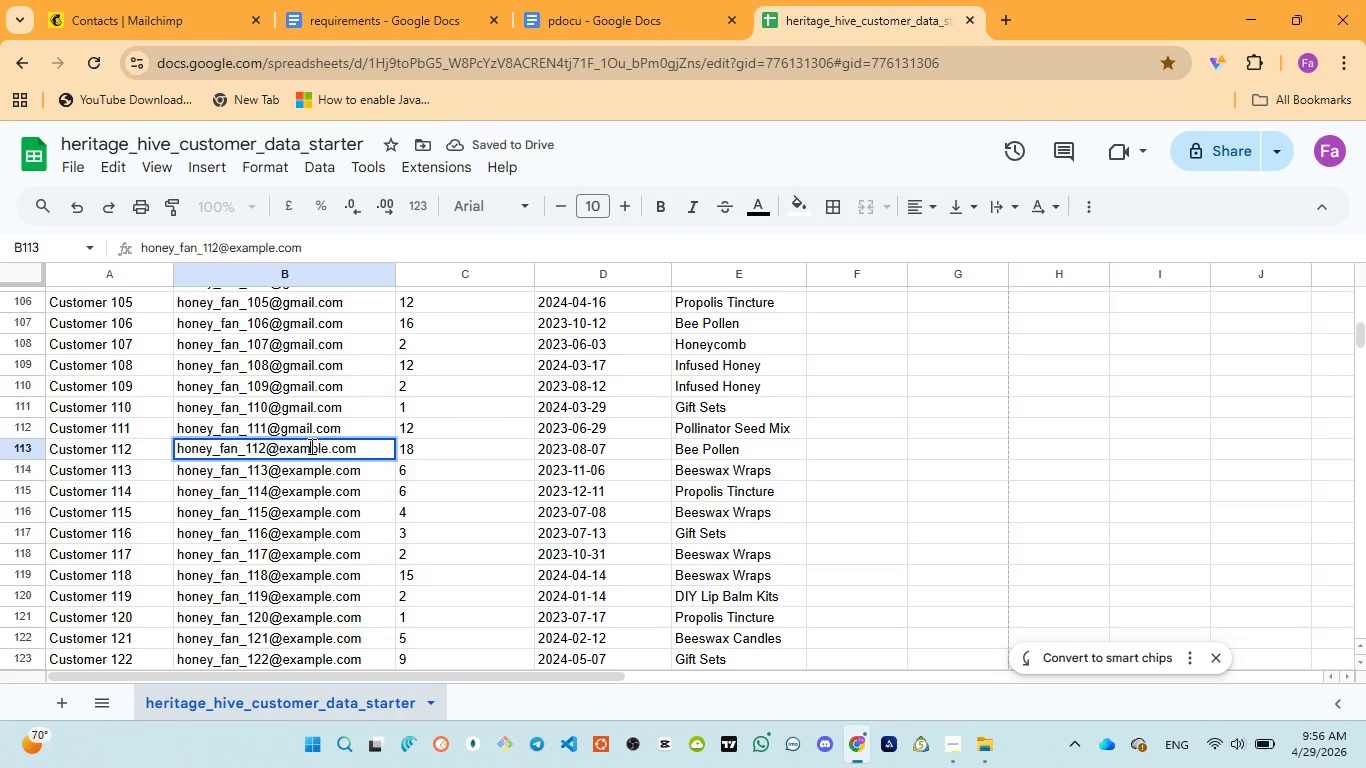 
double_click([310, 446])
 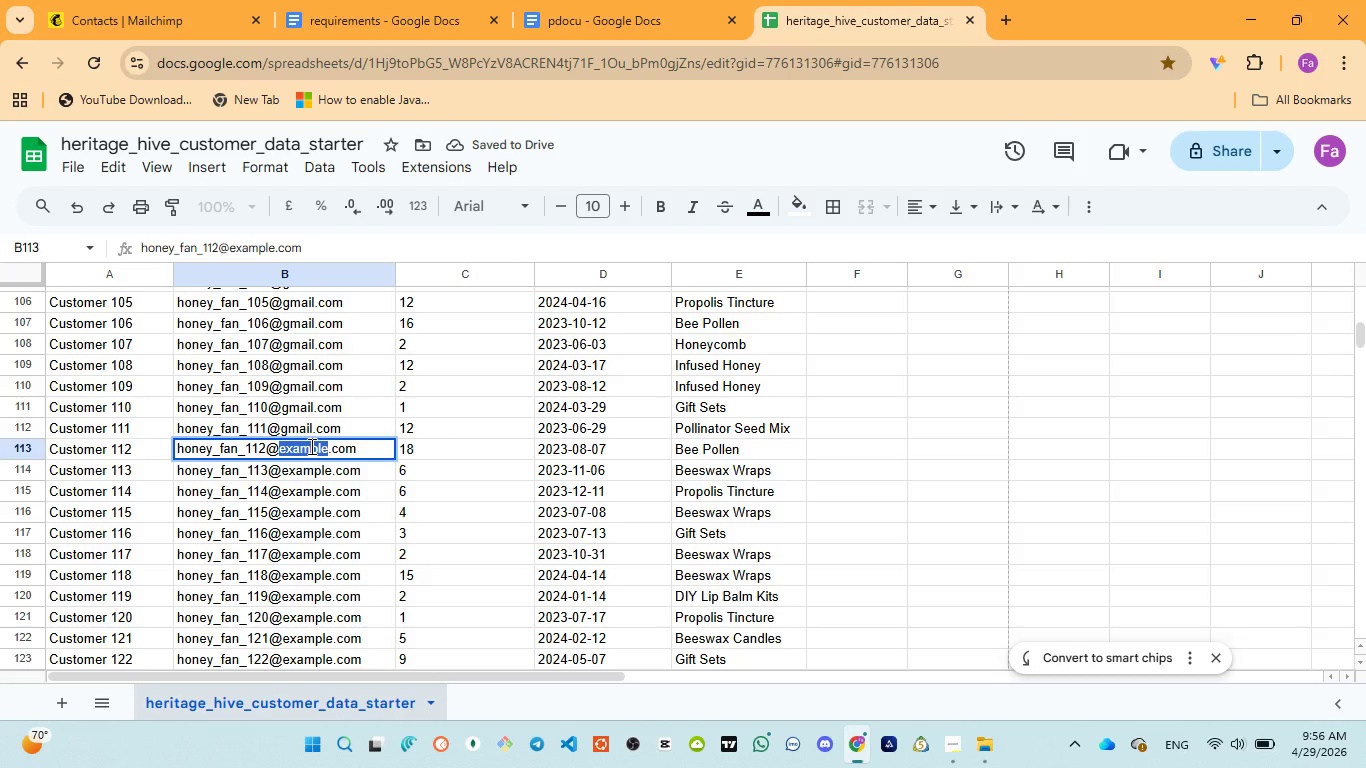 
key(Control+V)
 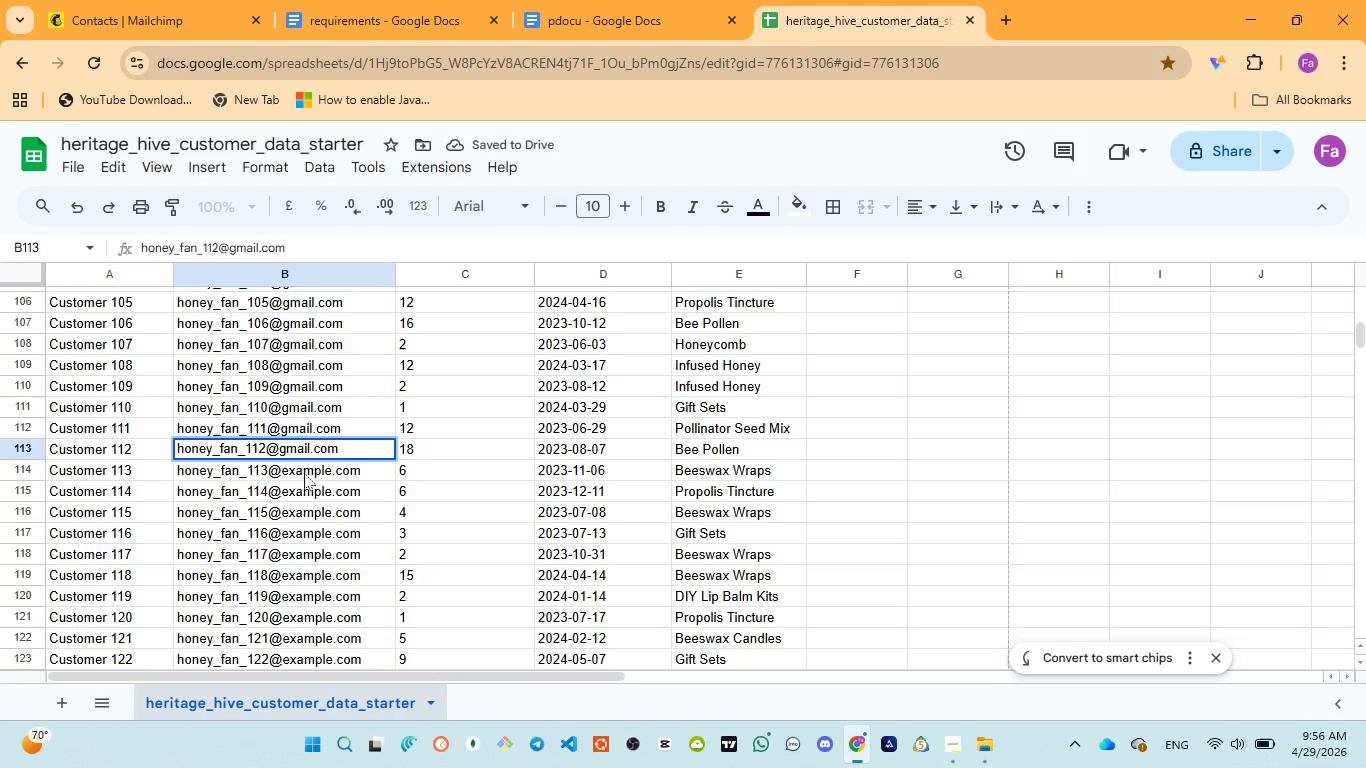 
left_click([304, 473])
 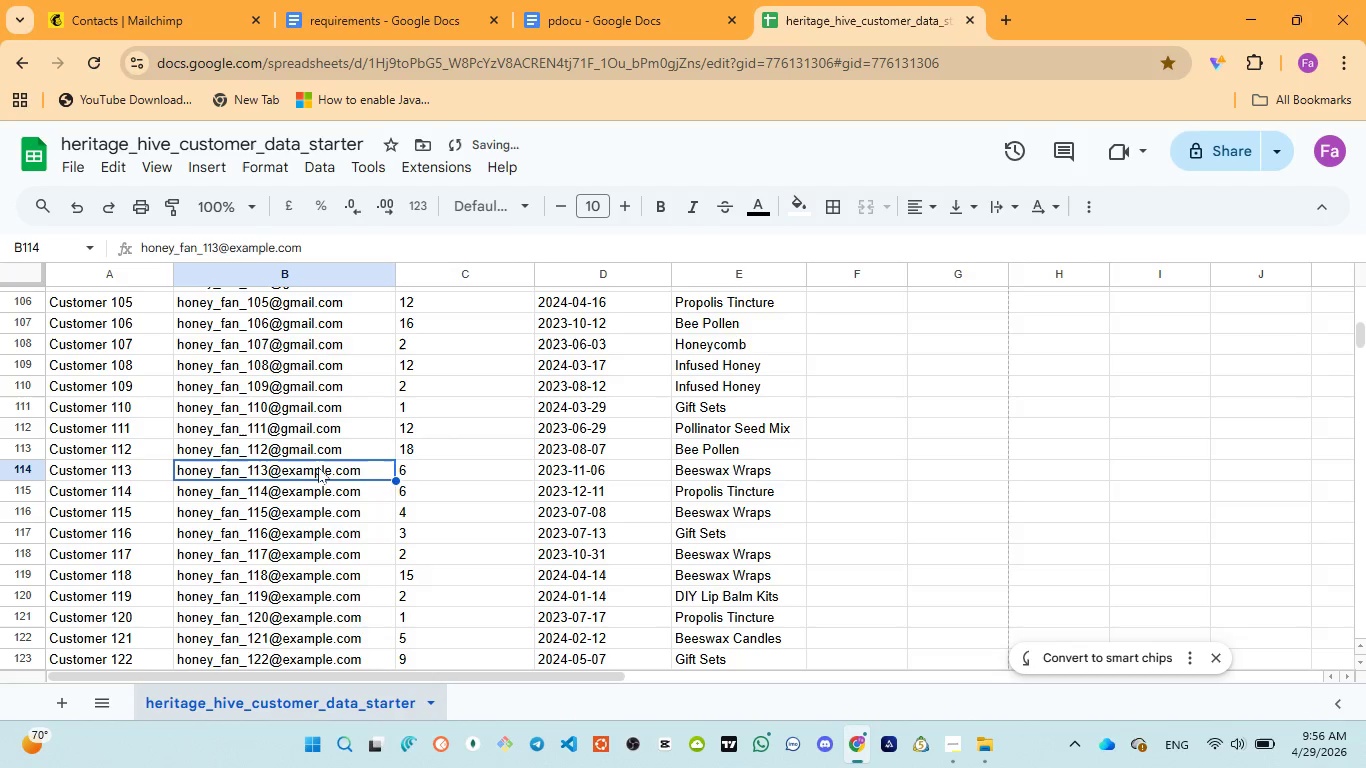 
double_click([318, 467])
 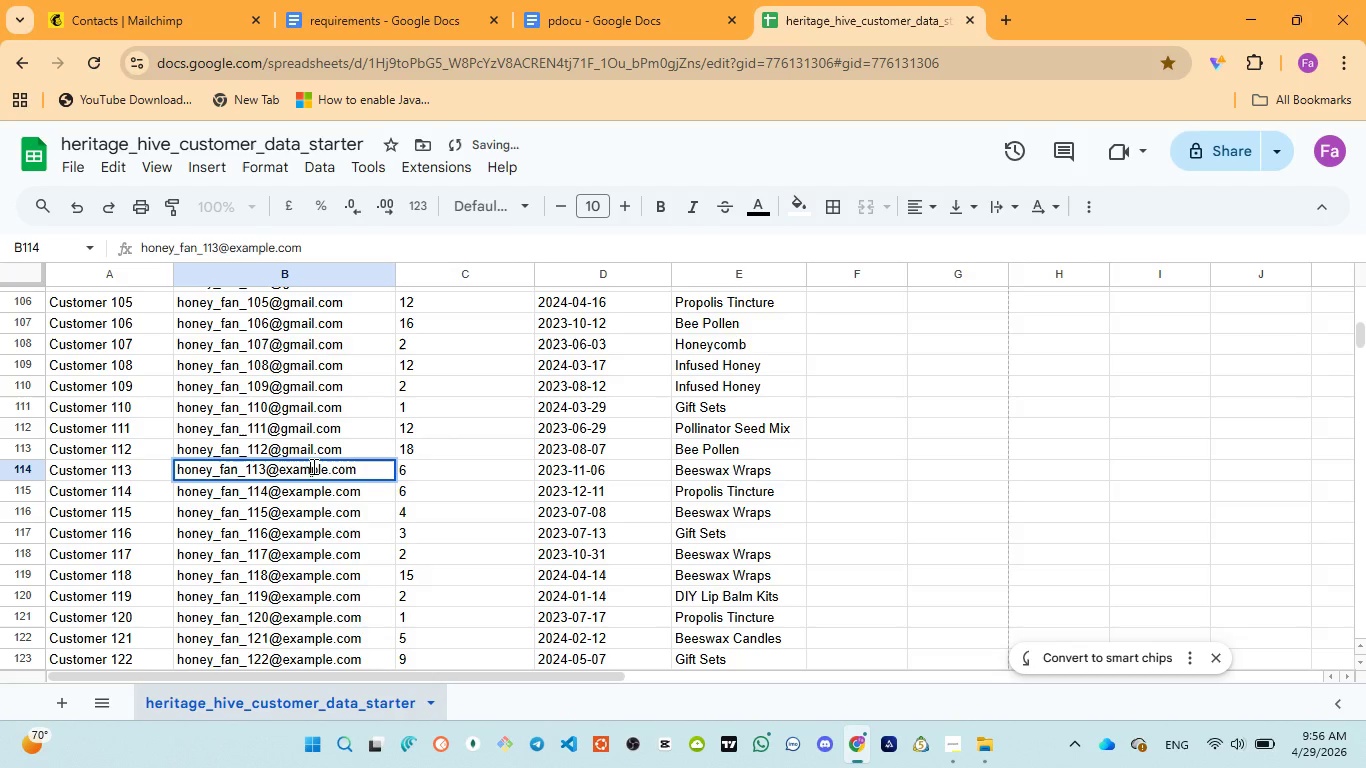 
left_click([312, 466])
 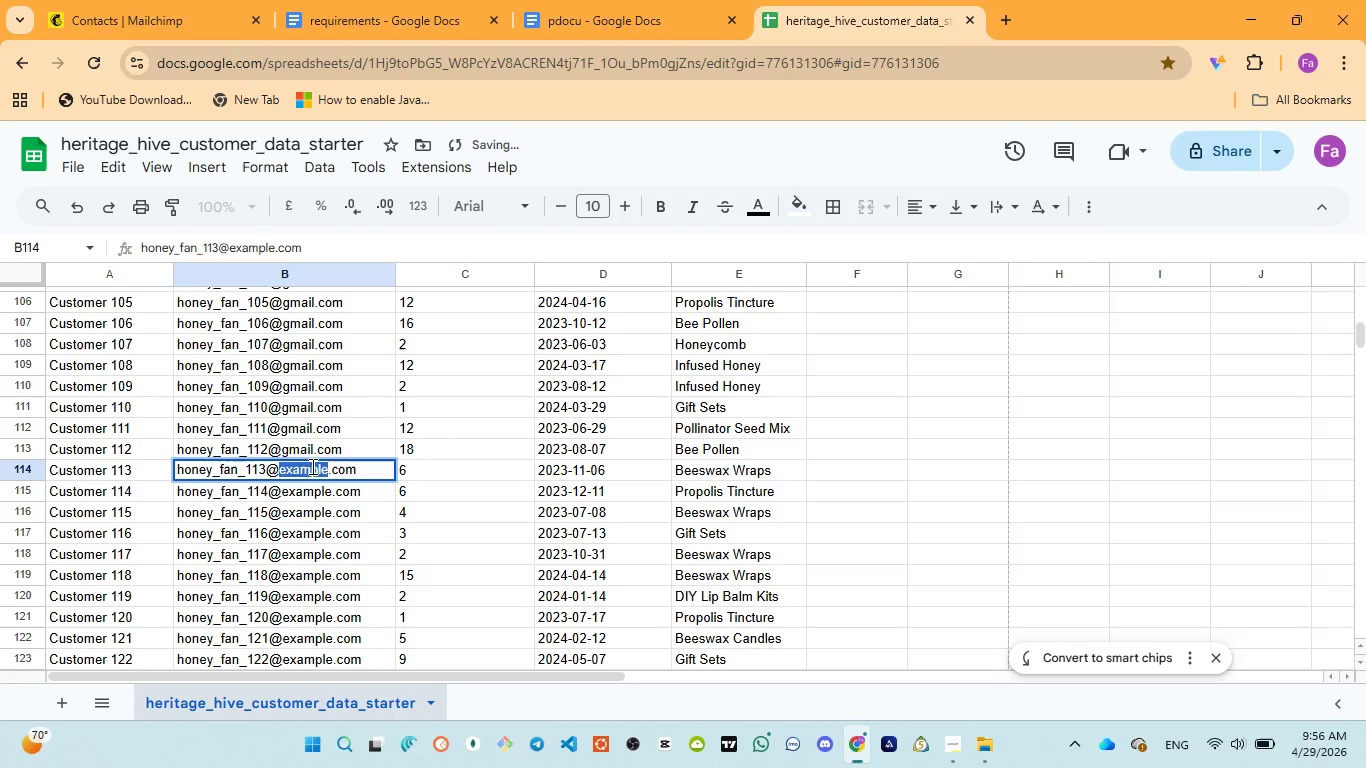 
key(Control+V)
 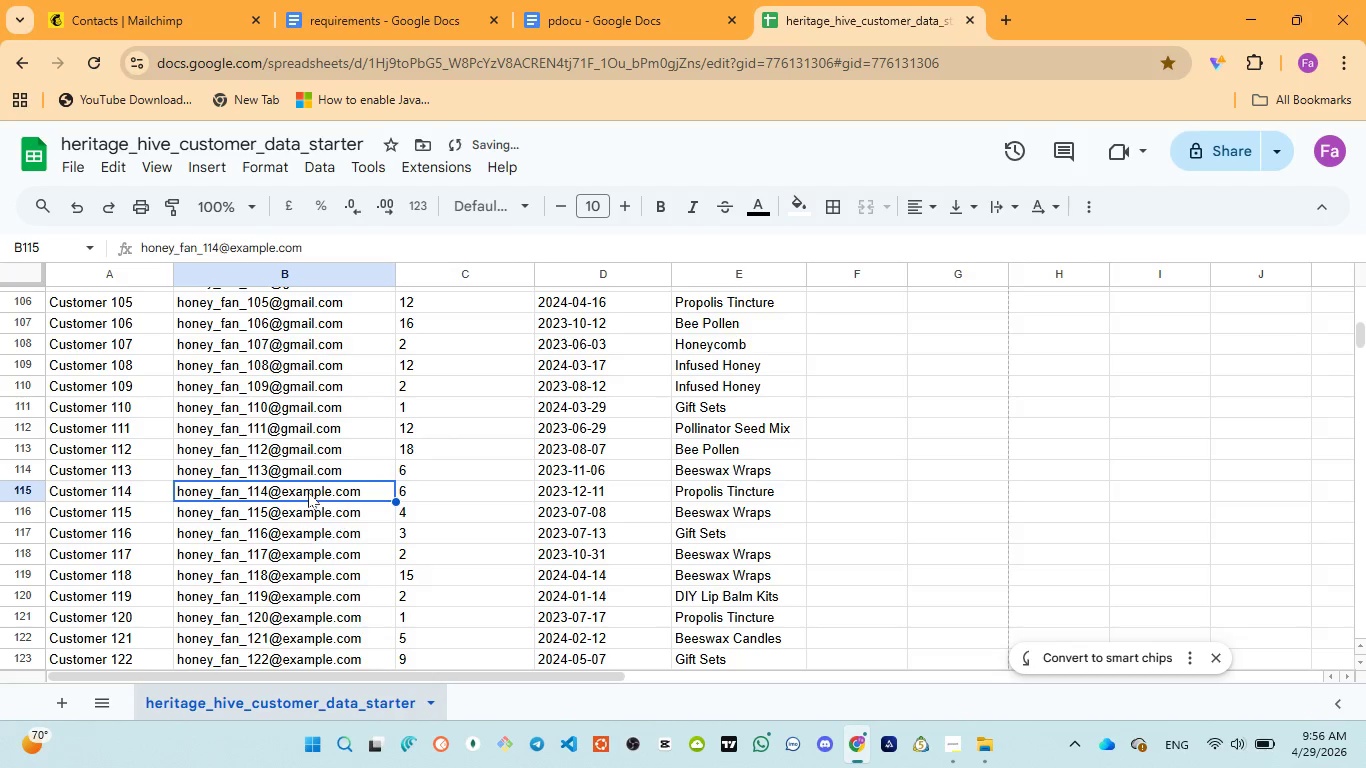 
double_click([309, 490])
 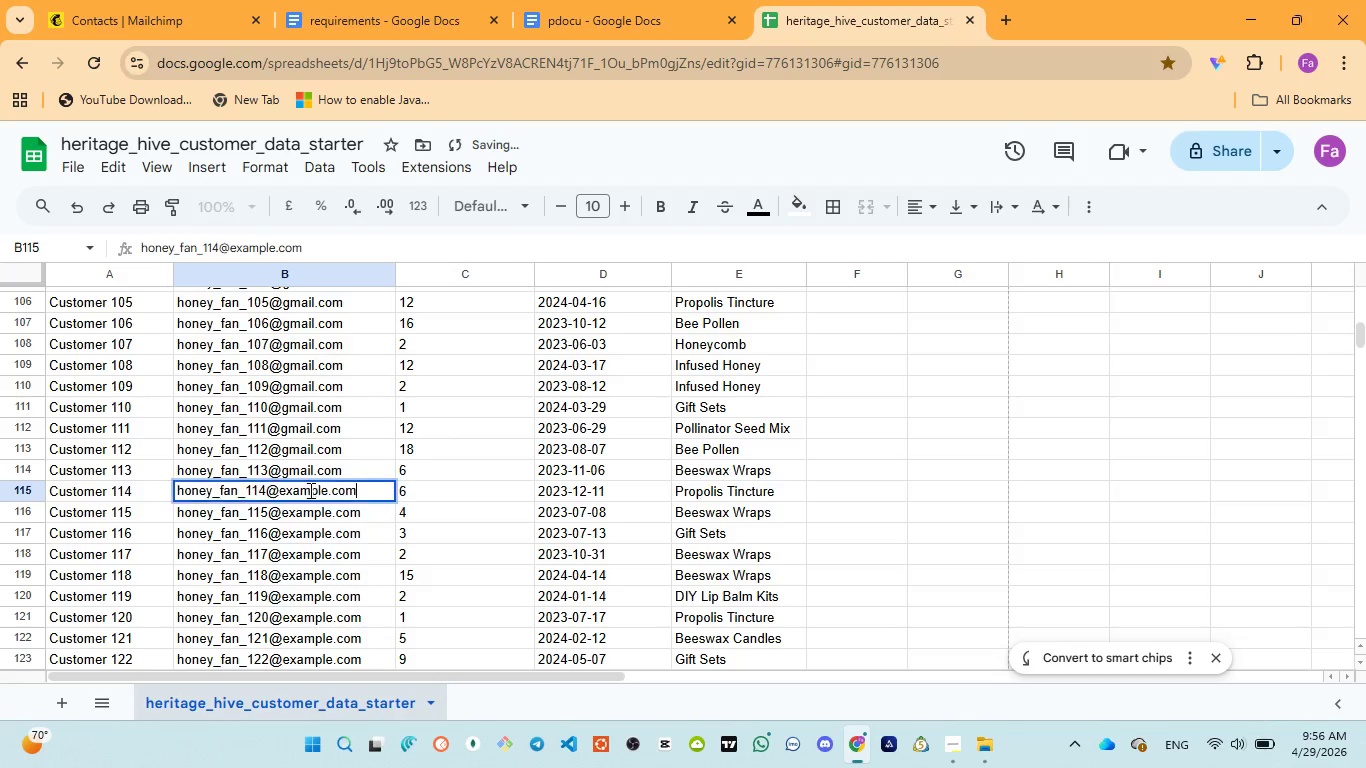 
triple_click([309, 490])
 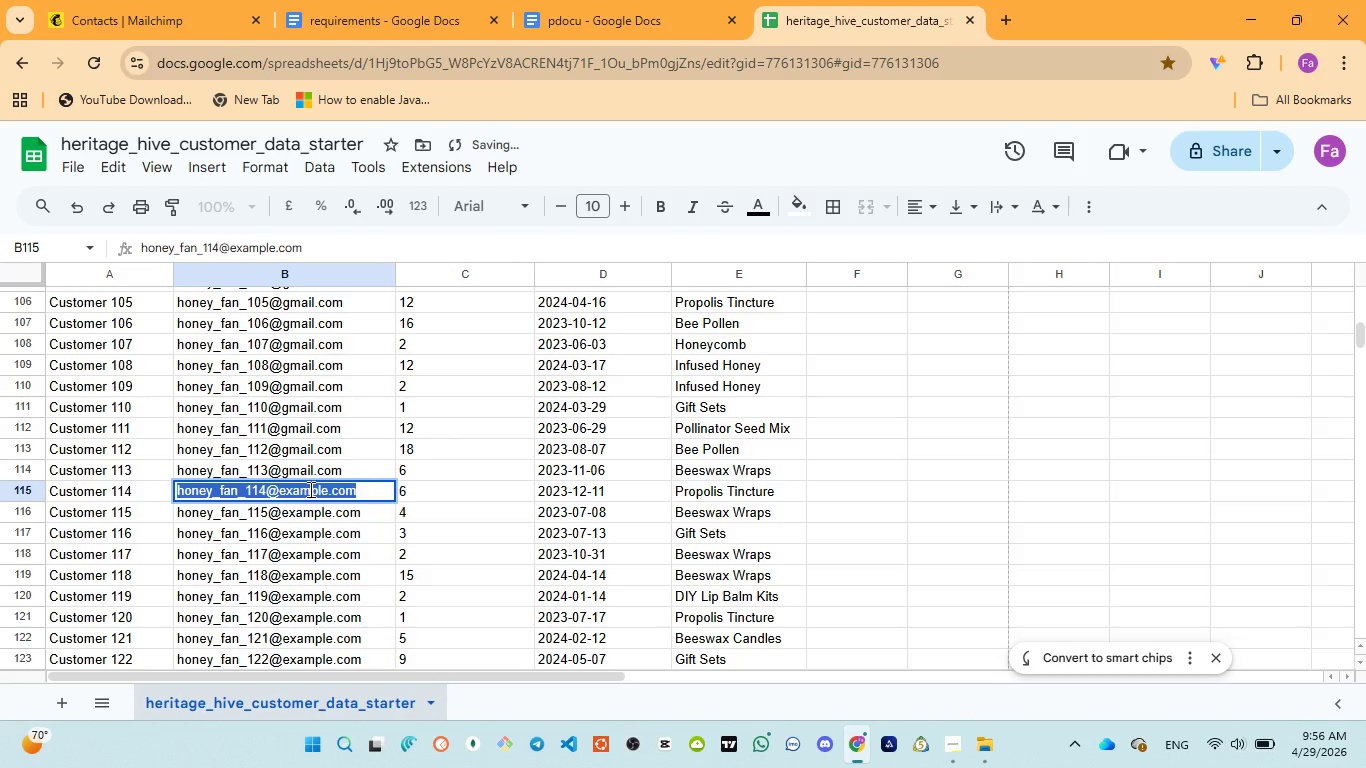 
triple_click([309, 489])
 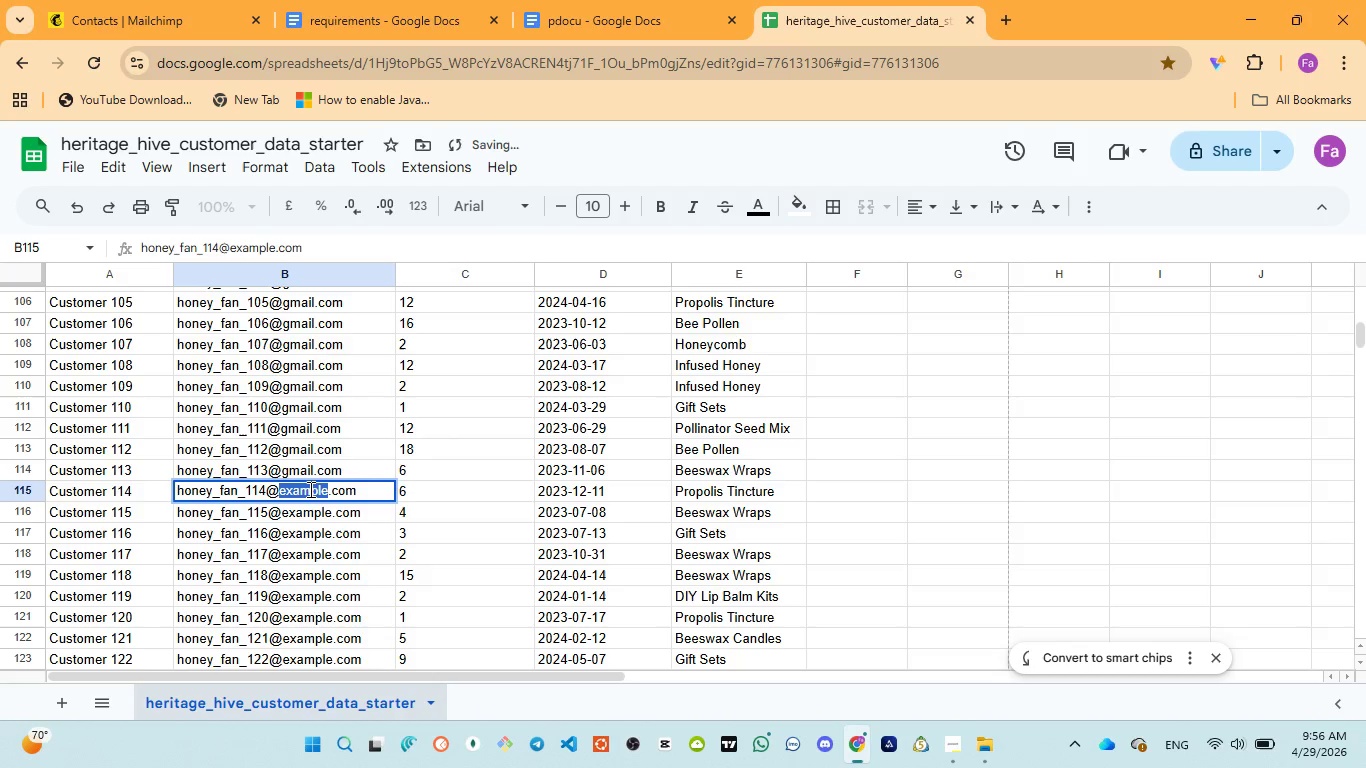 
triple_click([309, 489])
 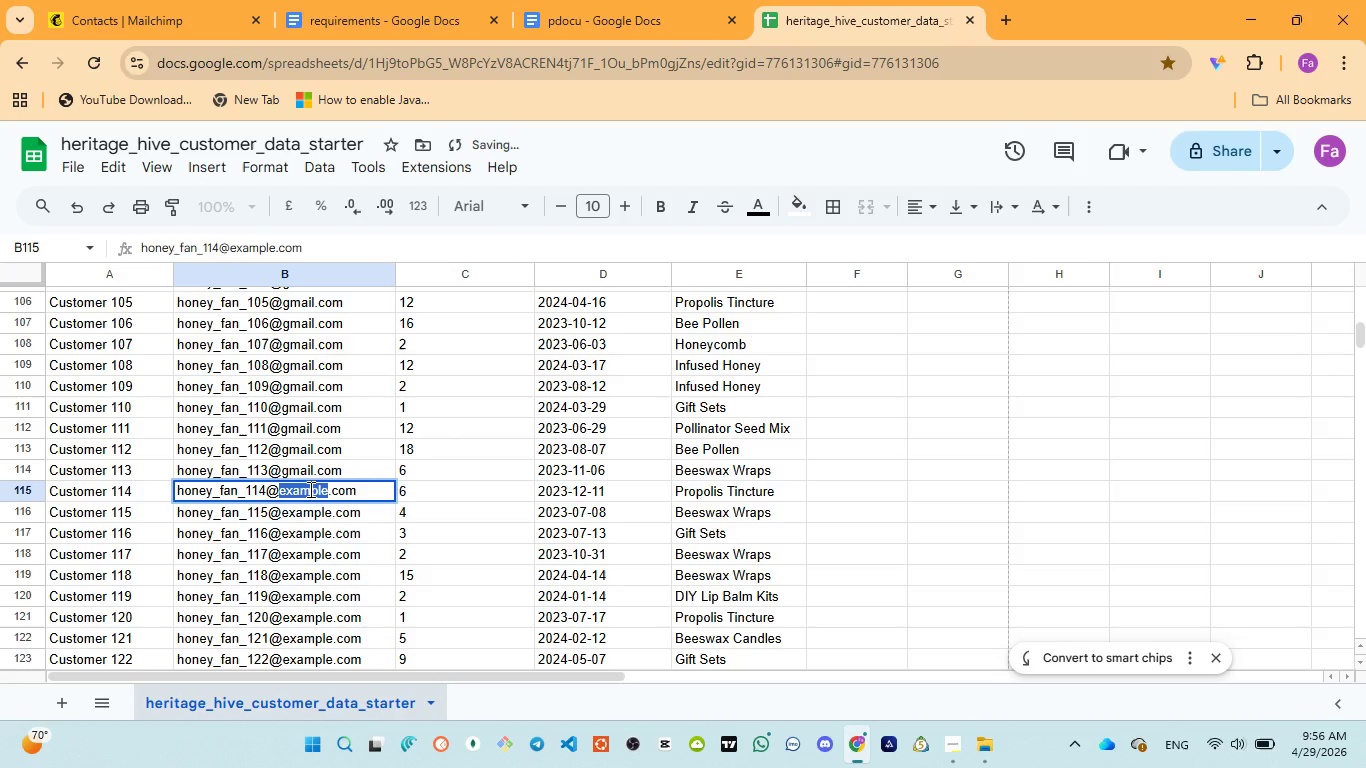 
key(Control+V)
 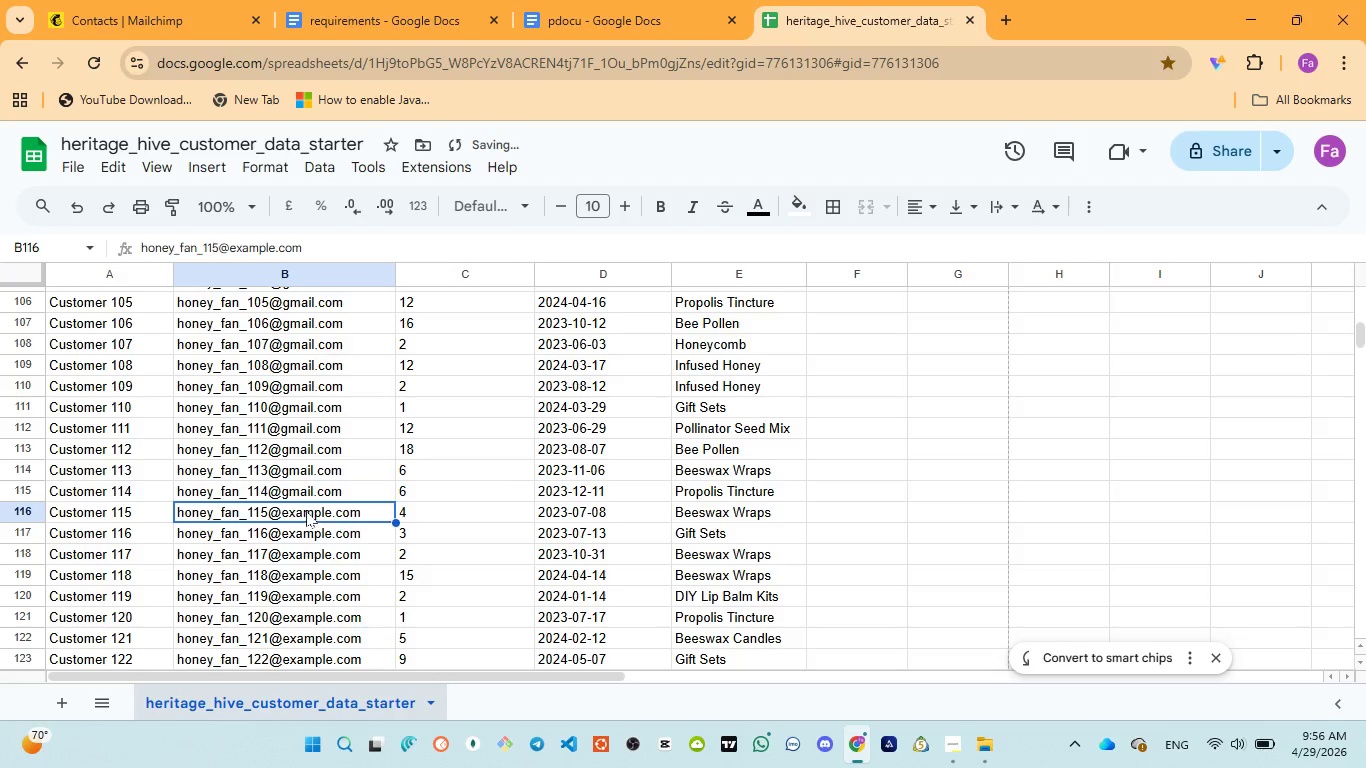 
double_click([307, 508])
 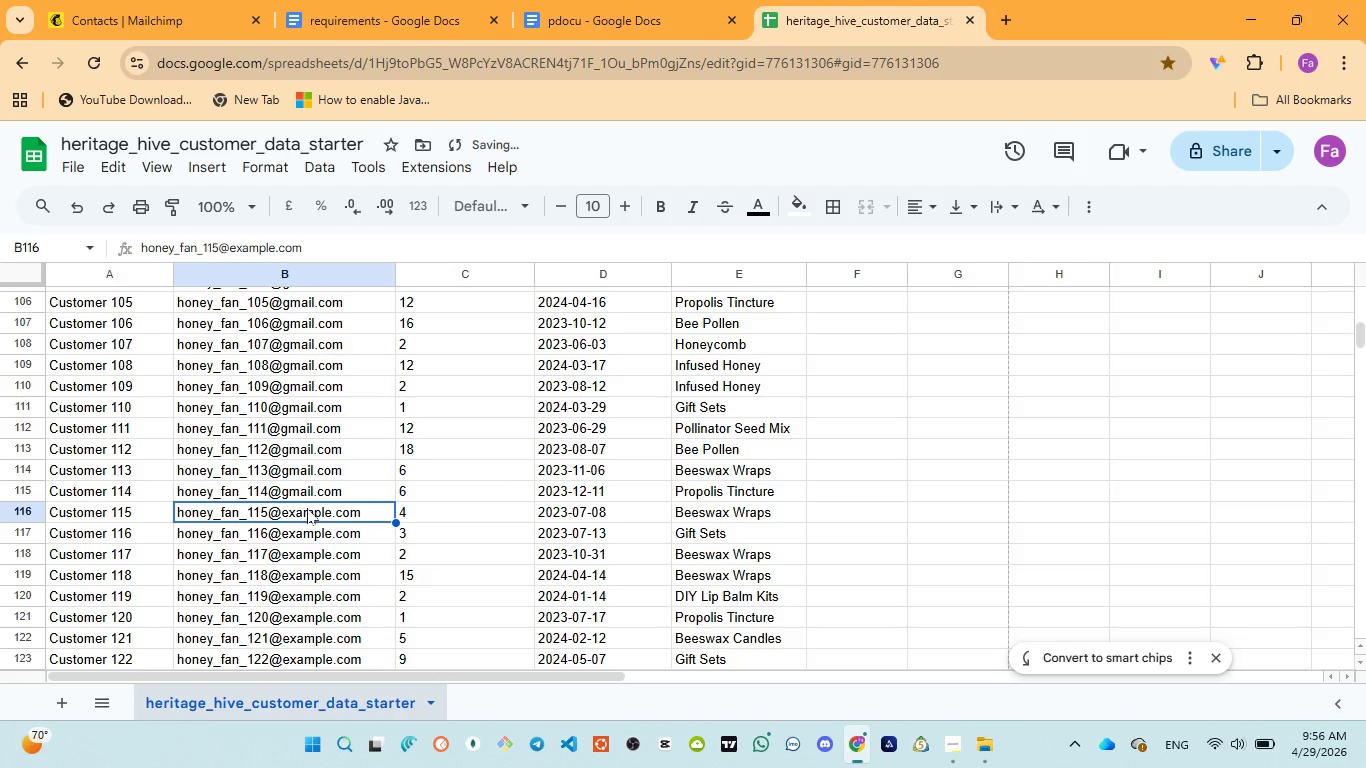 
triple_click([307, 508])
 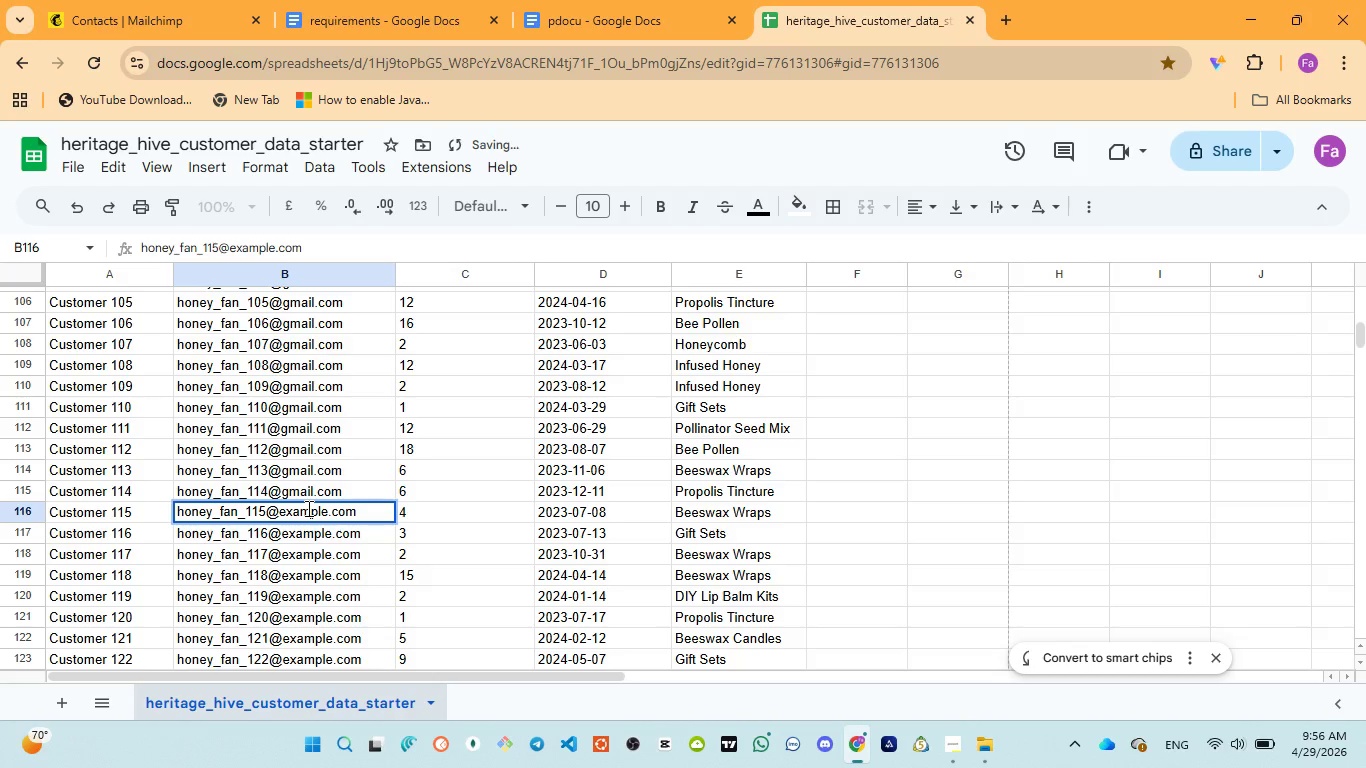 
double_click([307, 508])
 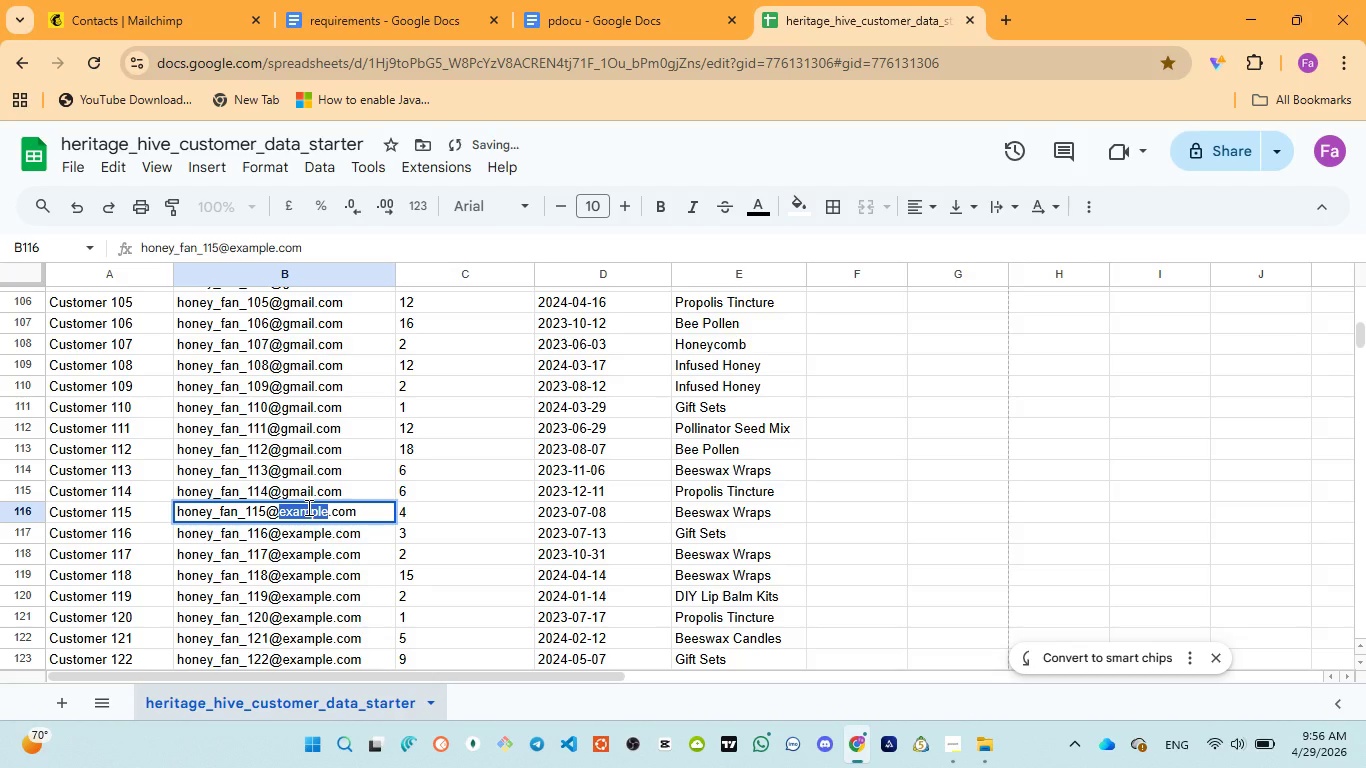 
key(Control+V)
 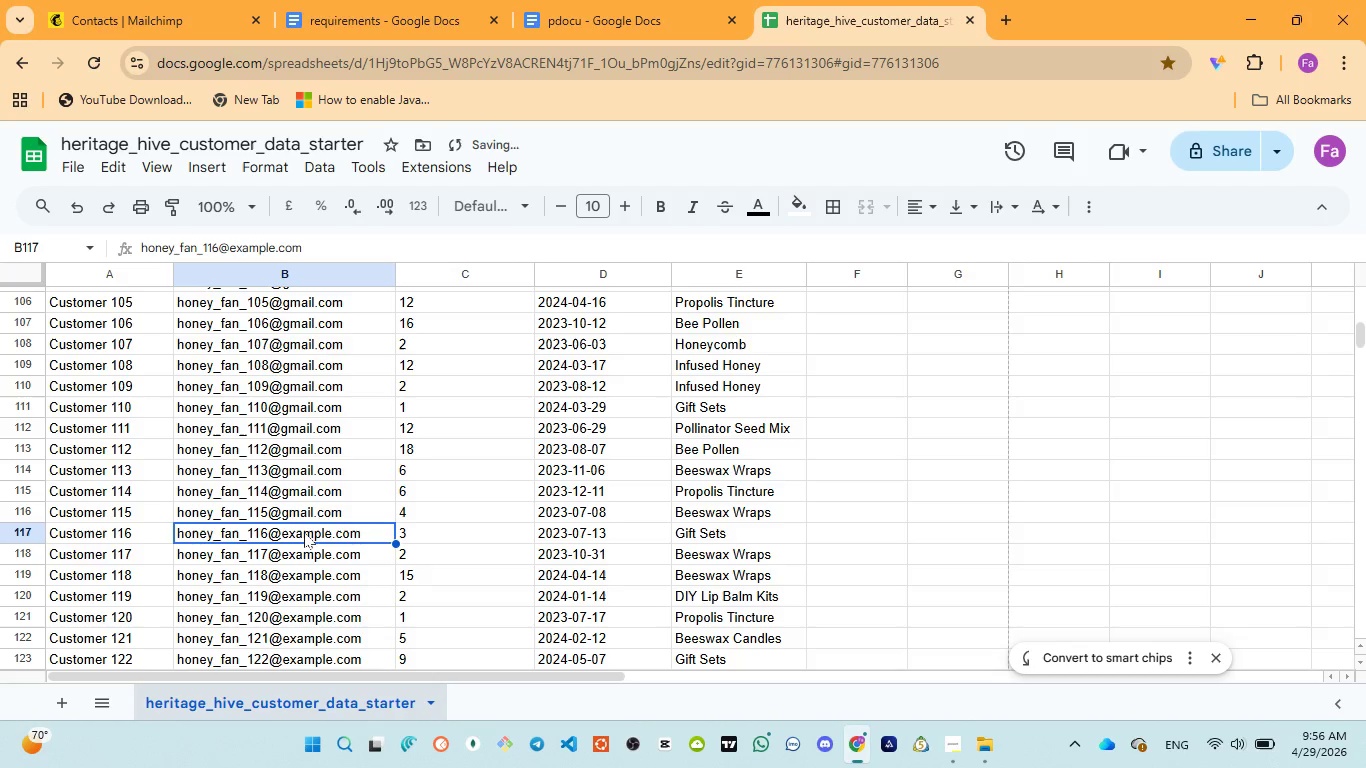 
double_click([306, 532])
 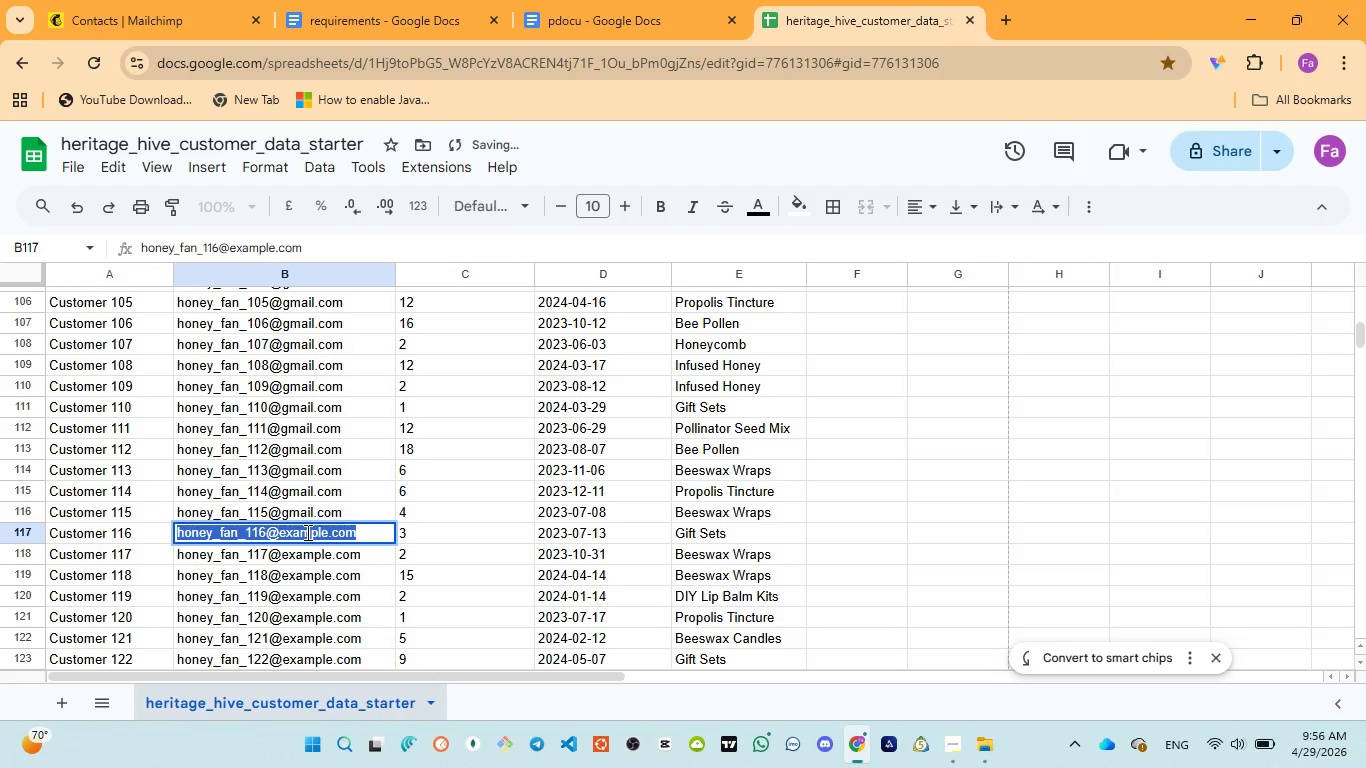 
triple_click([306, 532])
 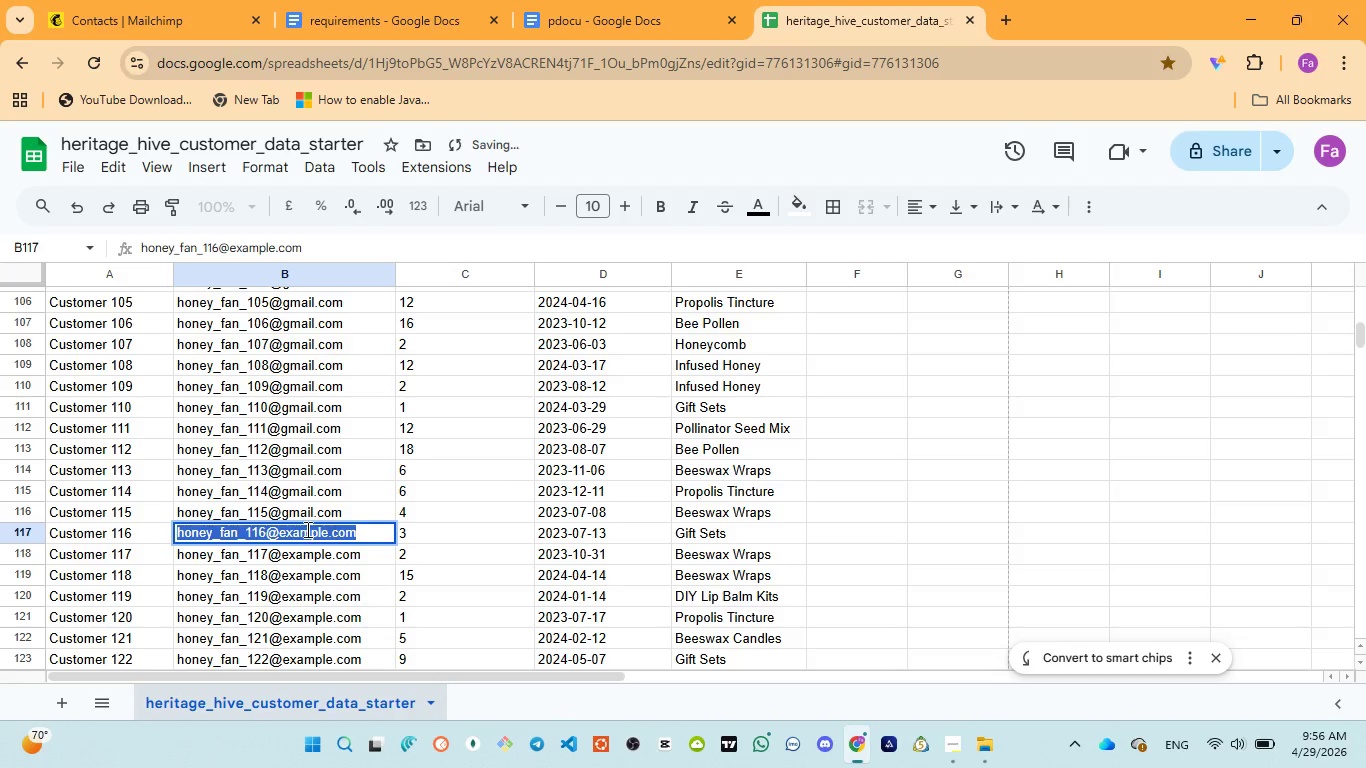 
triple_click([306, 529])
 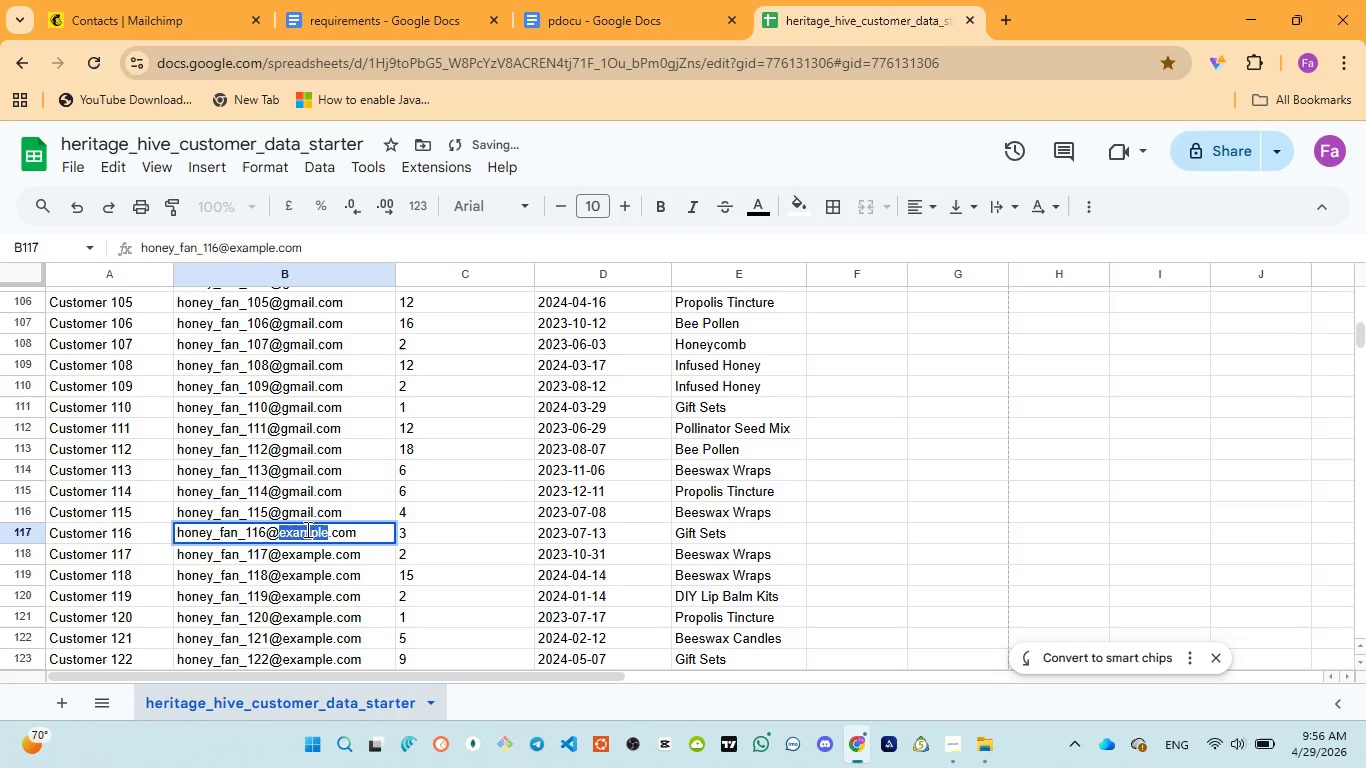 
triple_click([306, 529])
 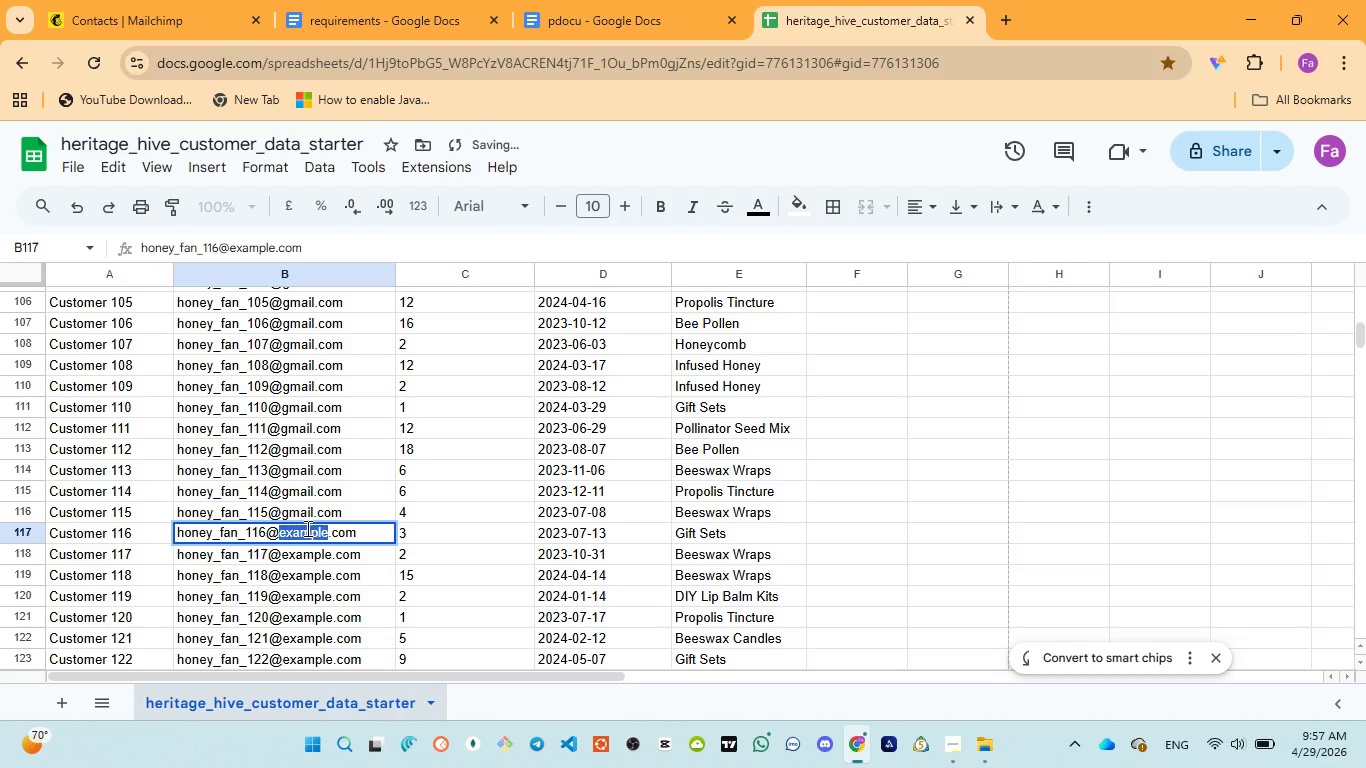 
key(Control+V)
 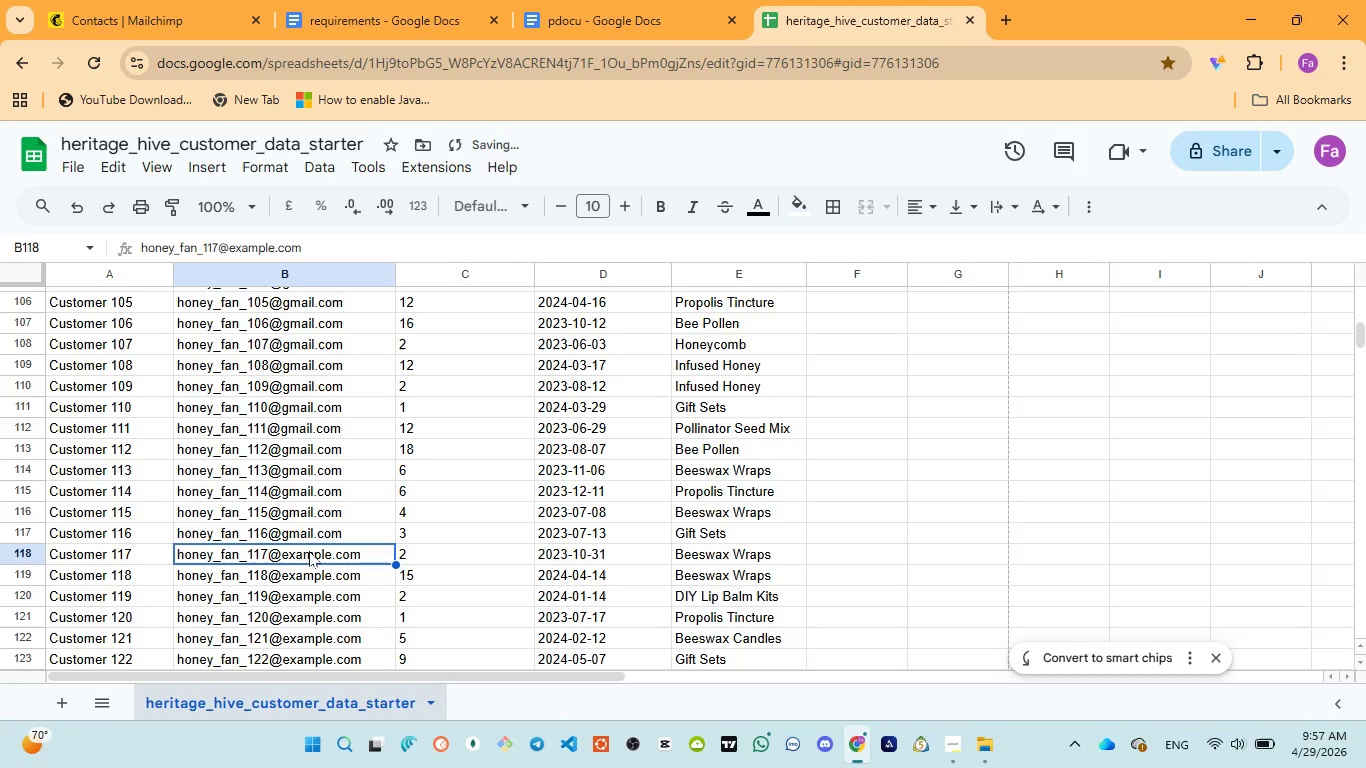 
double_click([314, 549])
 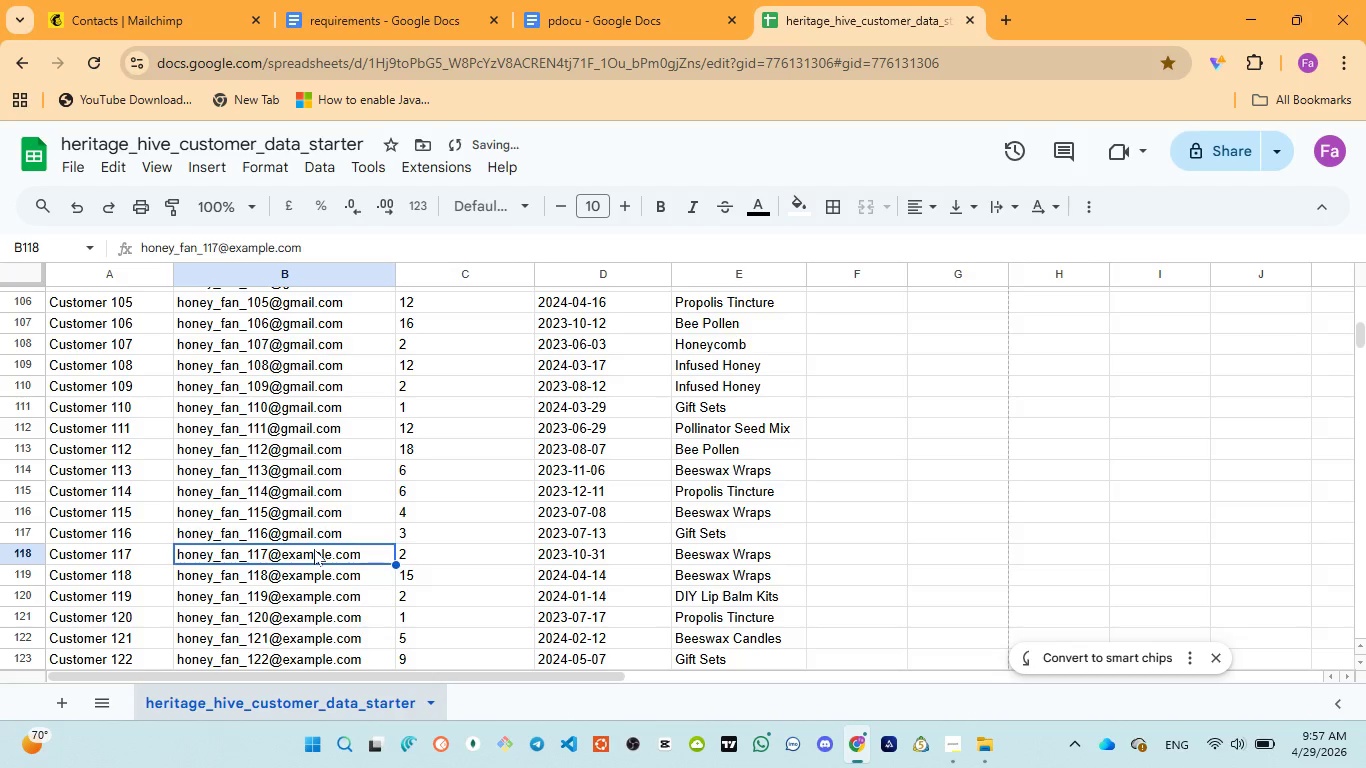 
triple_click([314, 549])
 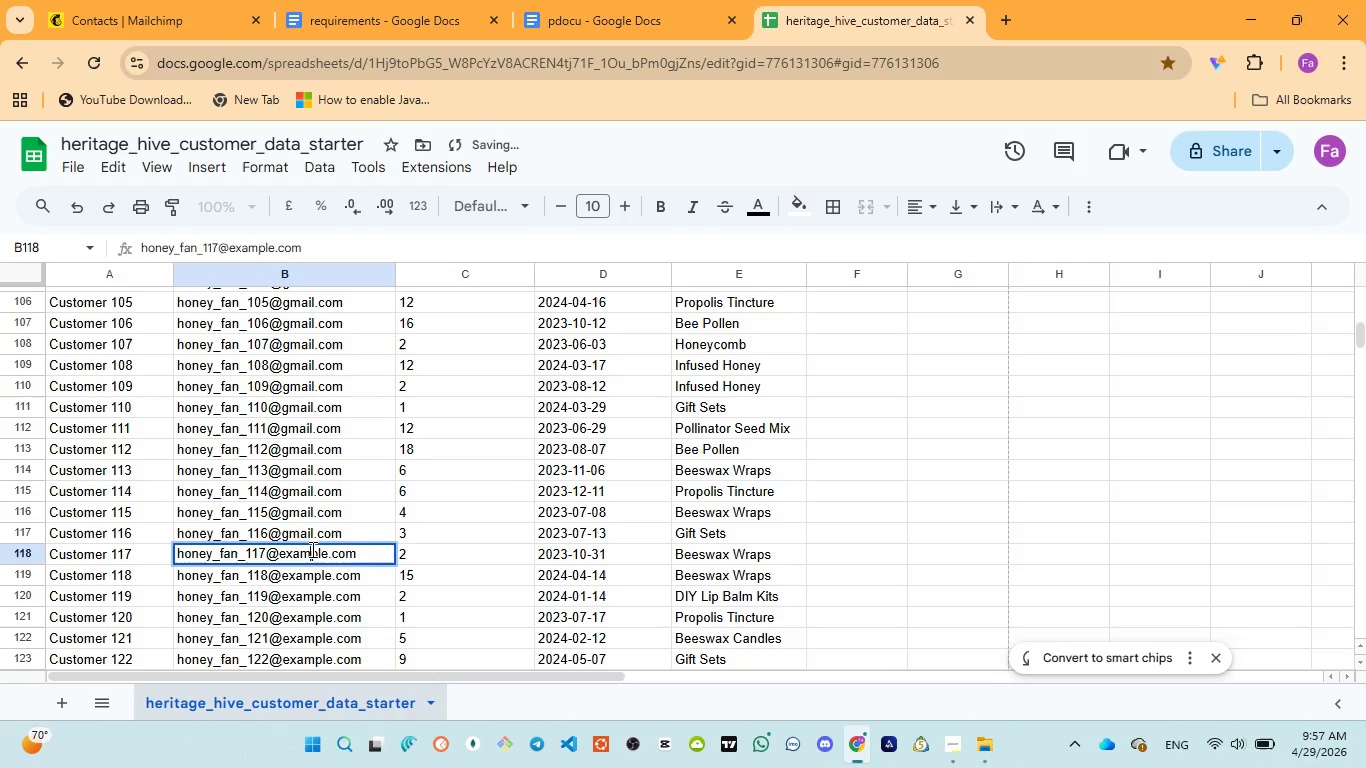 
double_click([311, 549])
 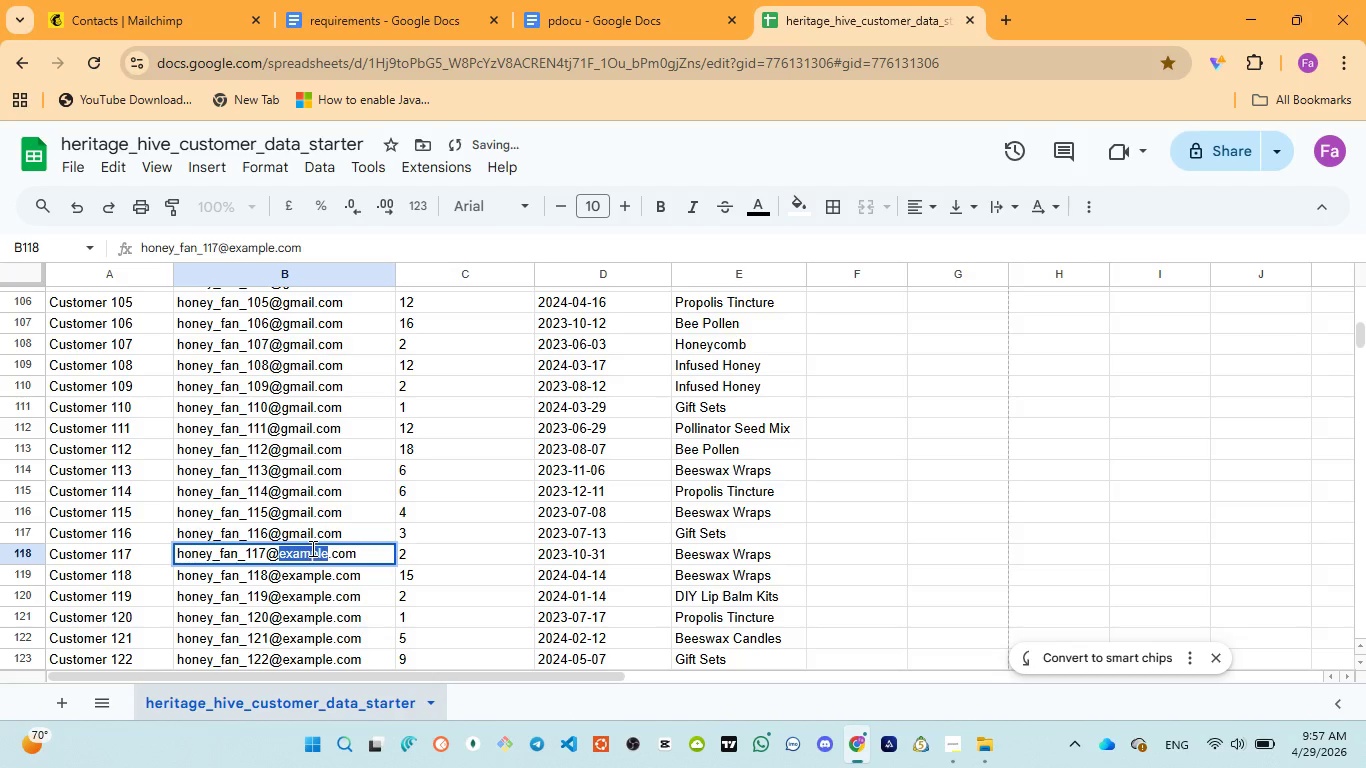 
key(Control+V)
 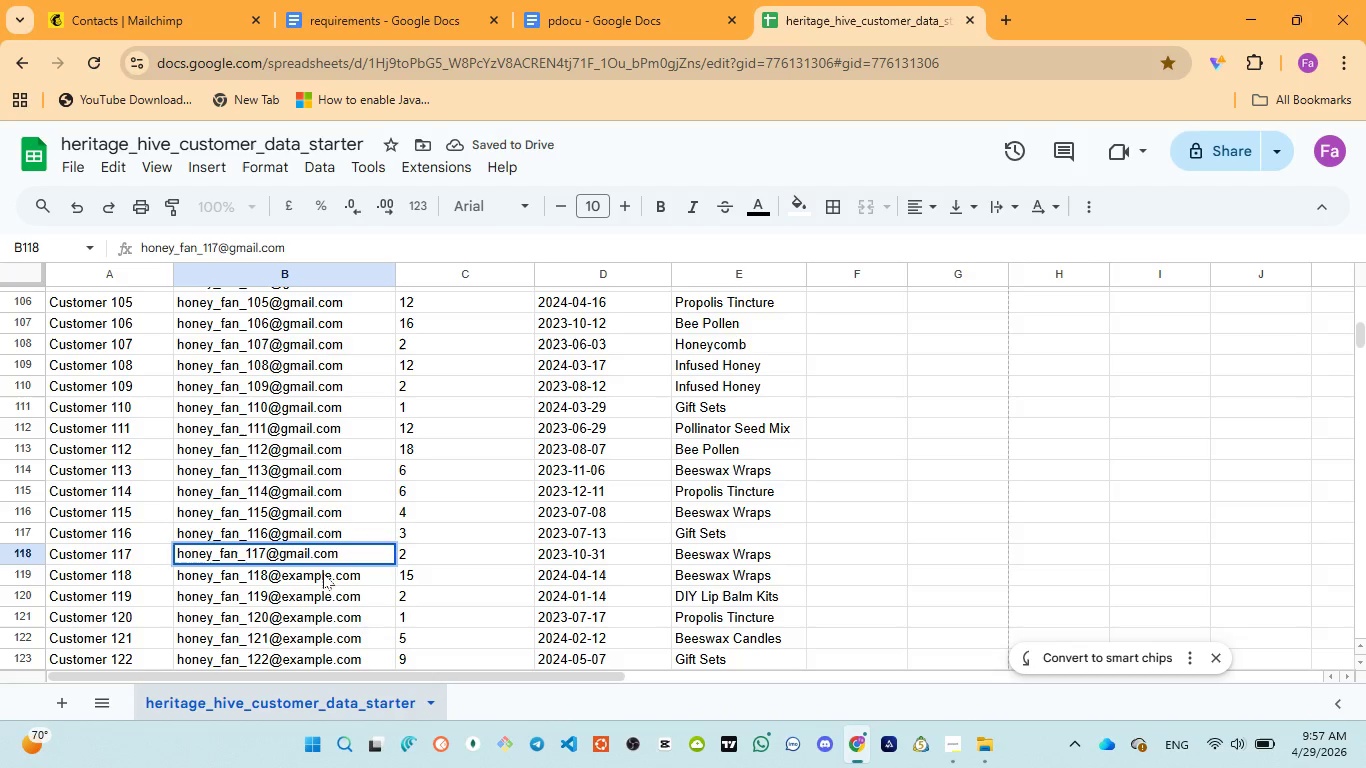 
left_click([322, 572])
 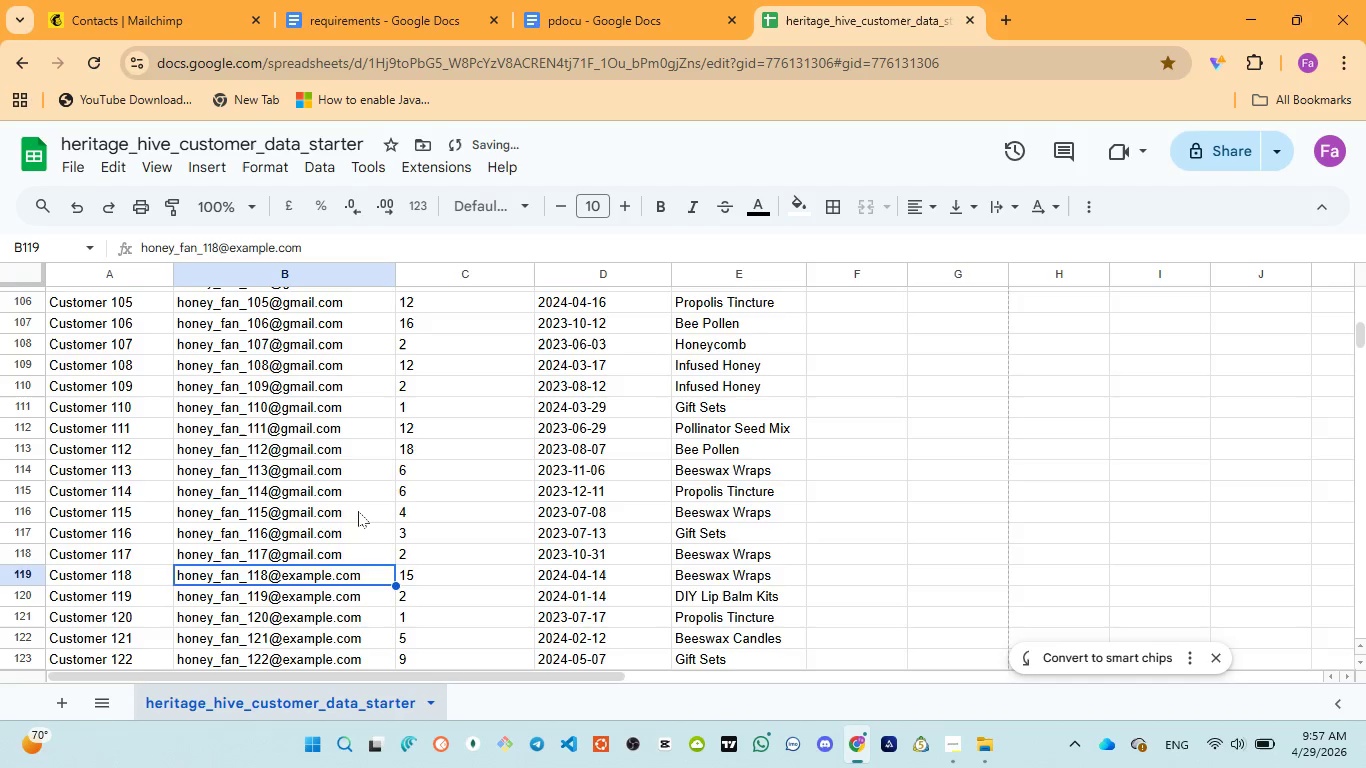 
scroll: coordinate [358, 512], scroll_direction: down, amount: 1.0
 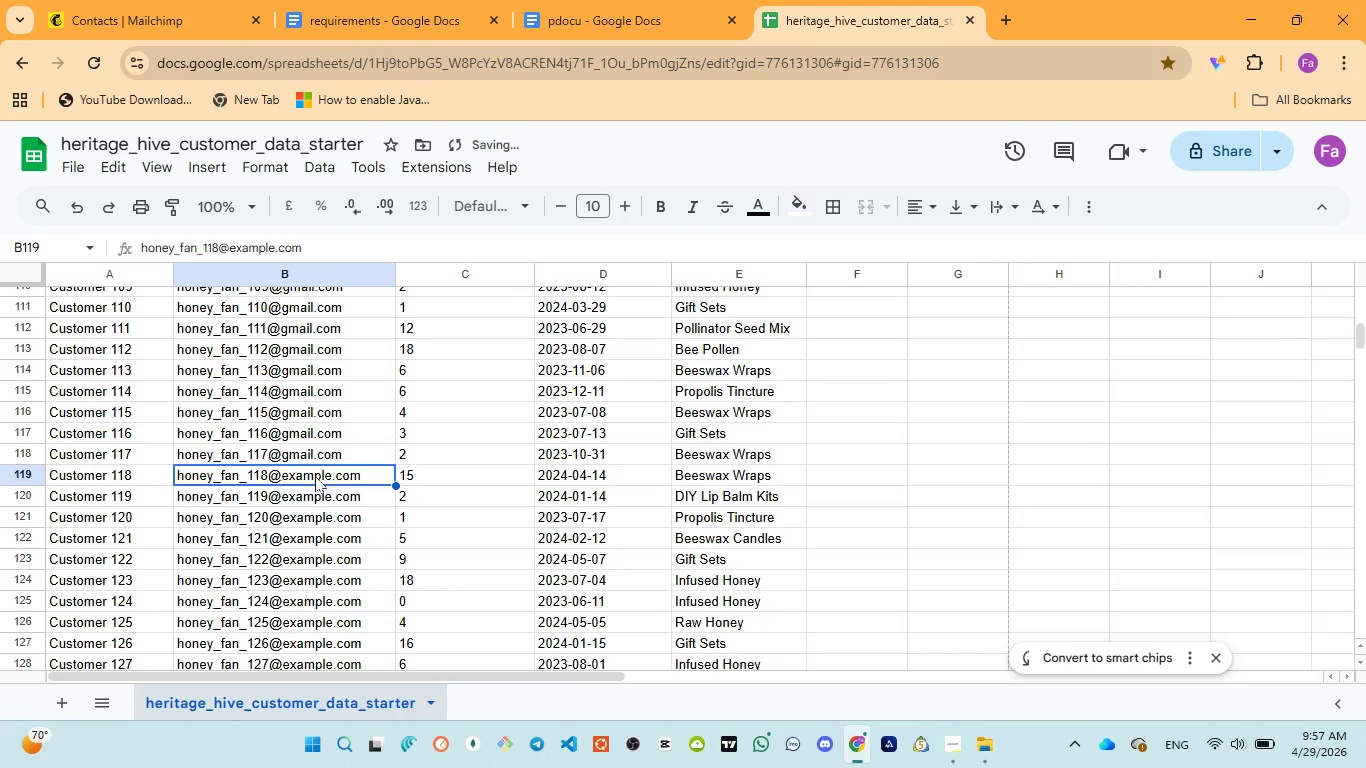 
double_click([311, 473])
 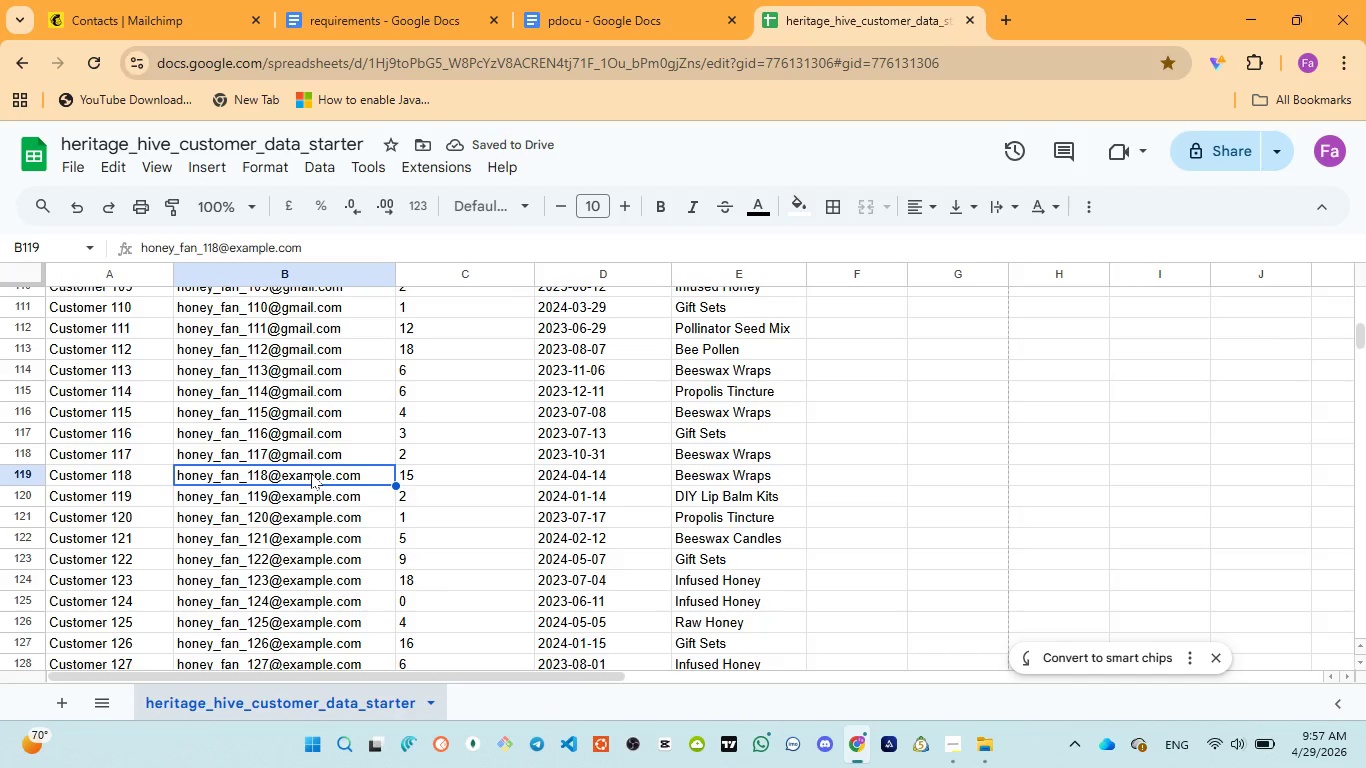 
triple_click([311, 473])
 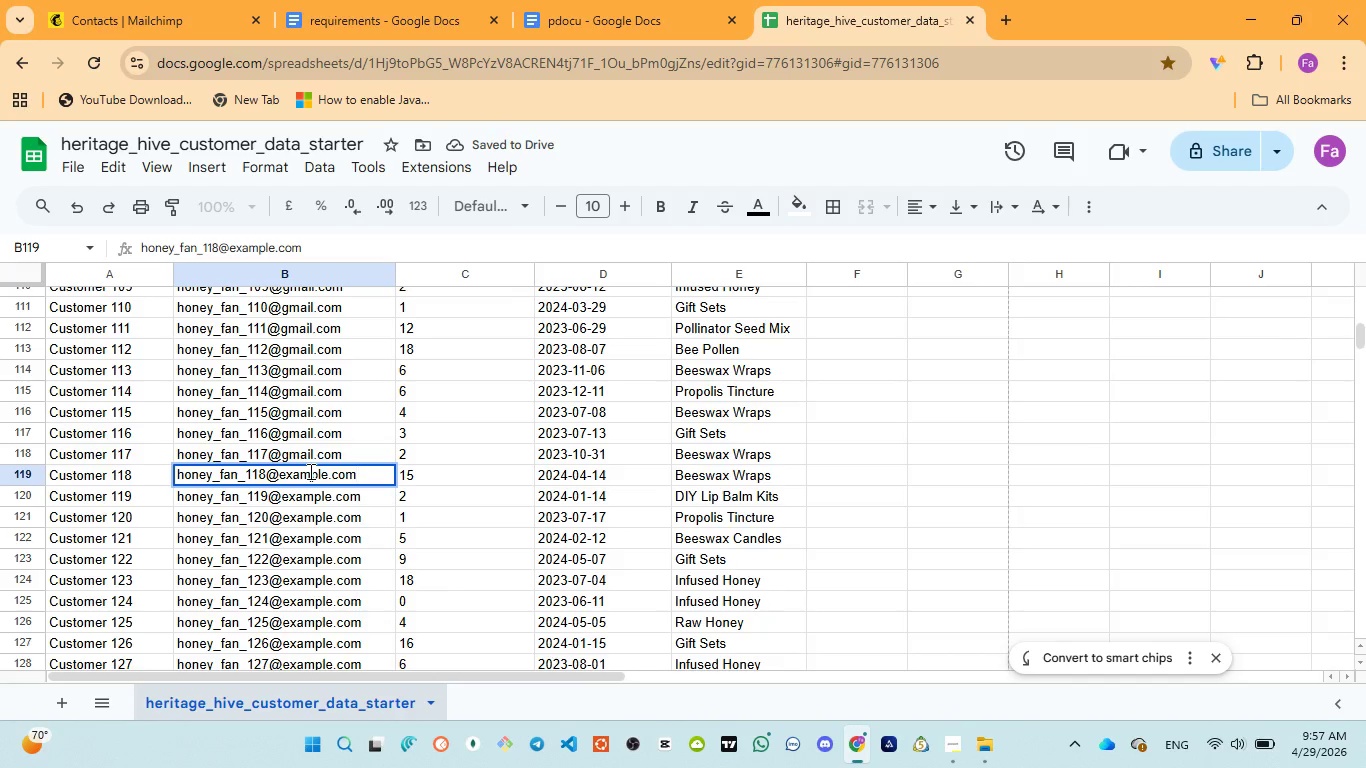 
double_click([309, 471])
 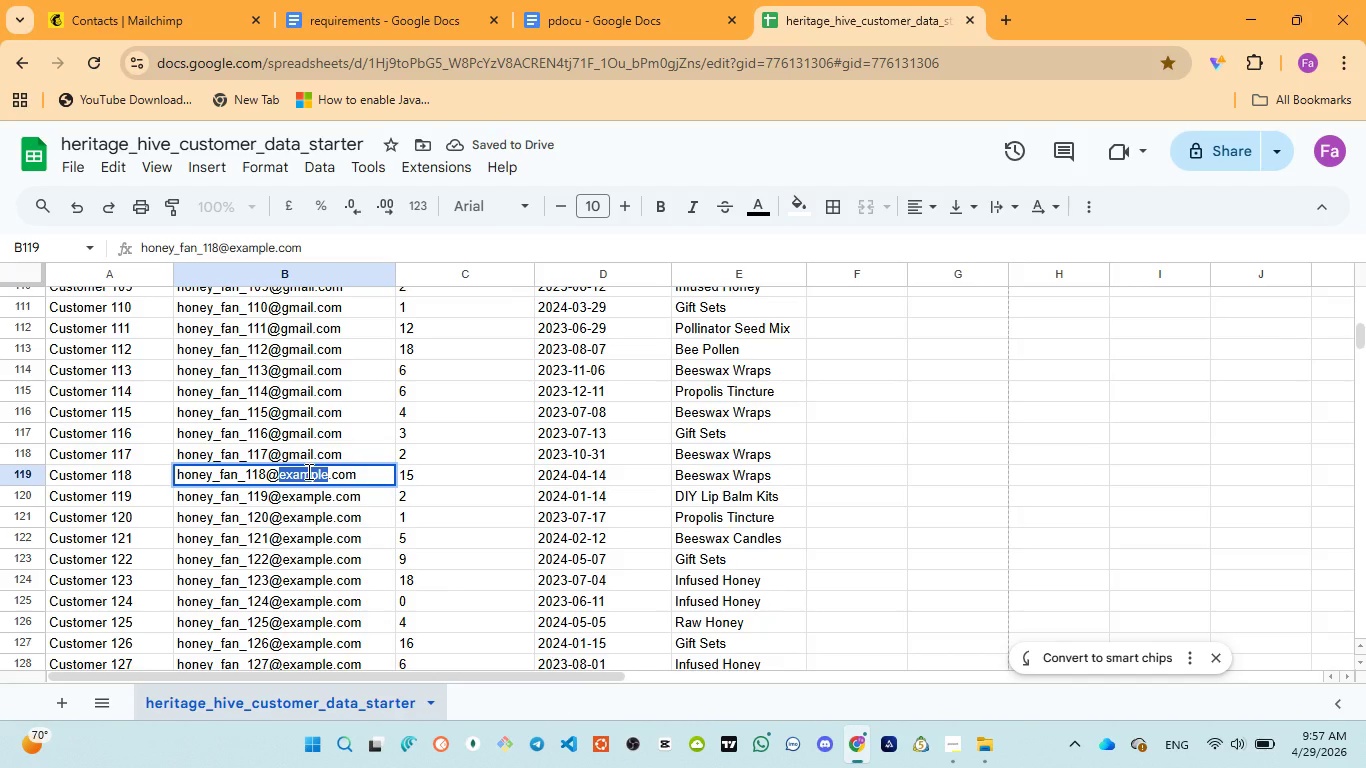 
key(Control+V)
 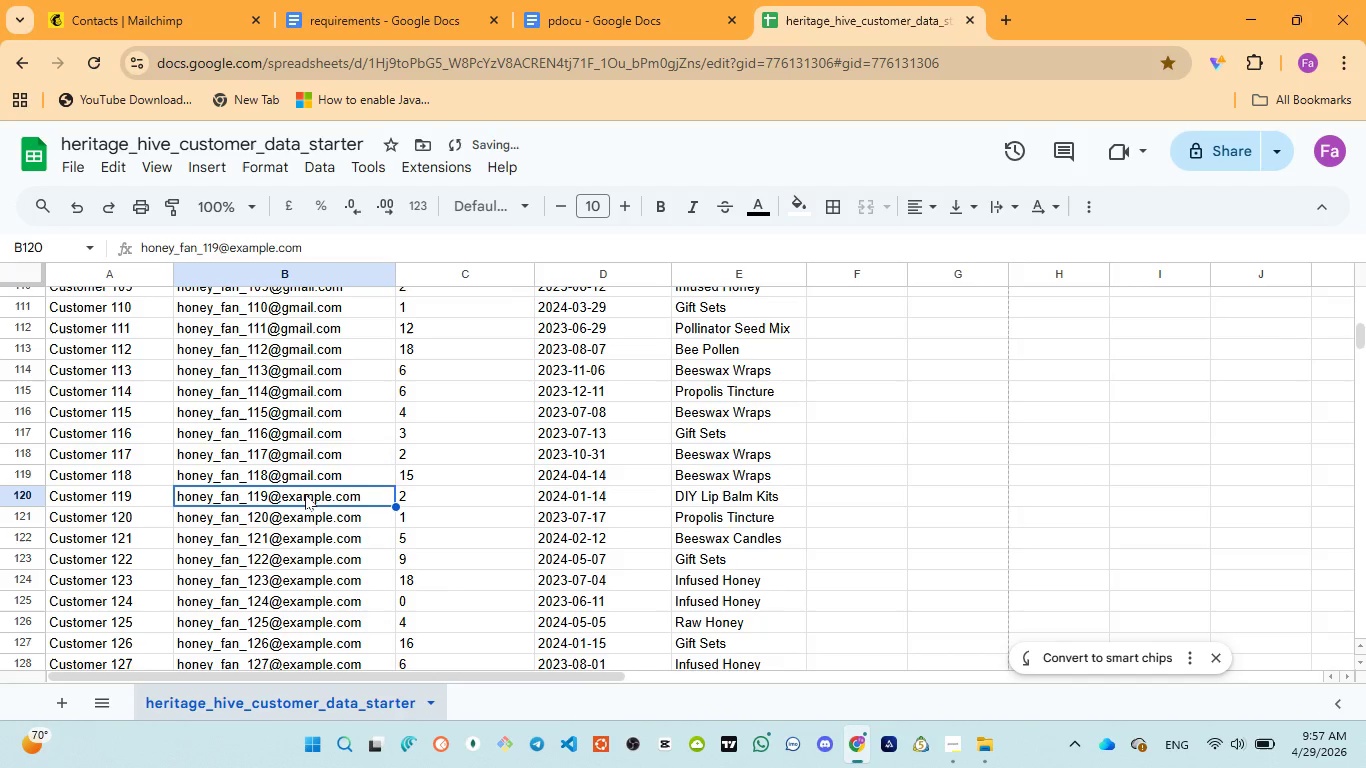 
double_click([305, 494])
 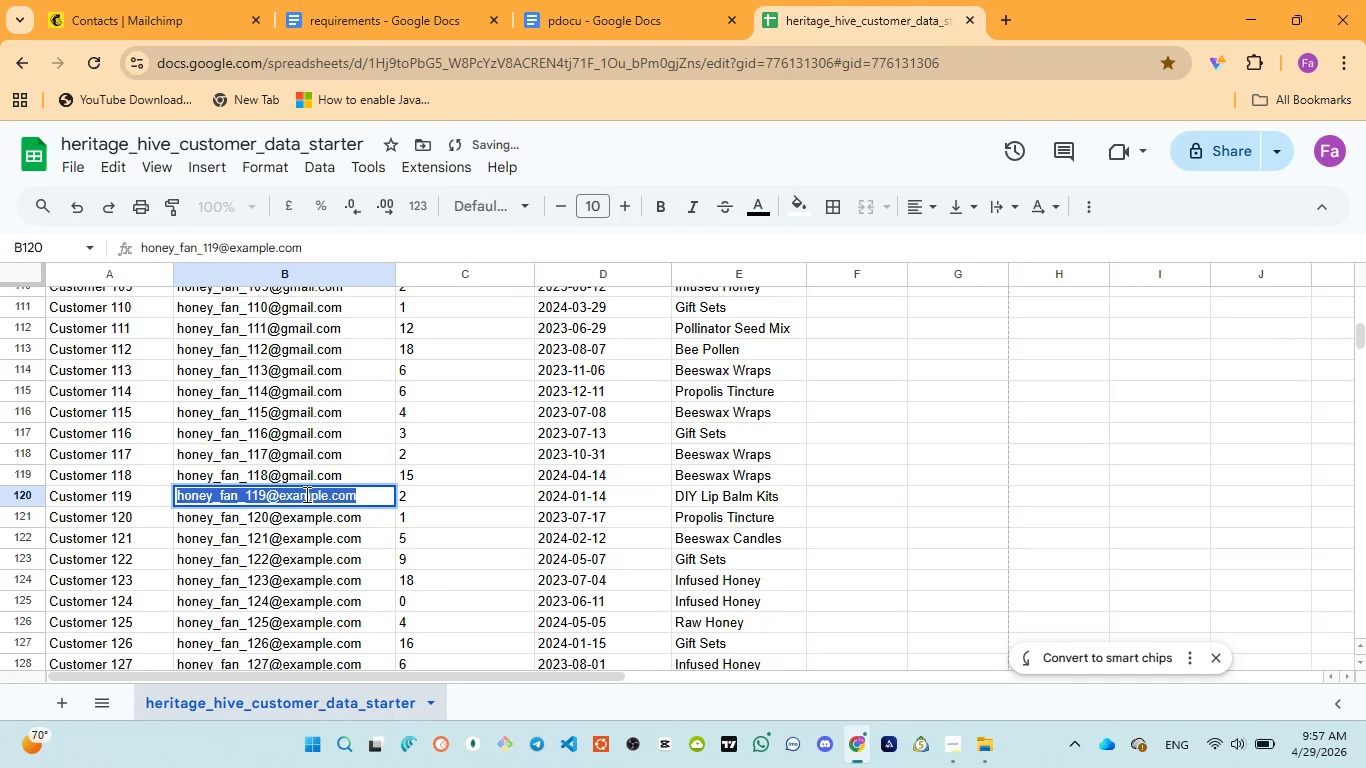 
triple_click([305, 494])
 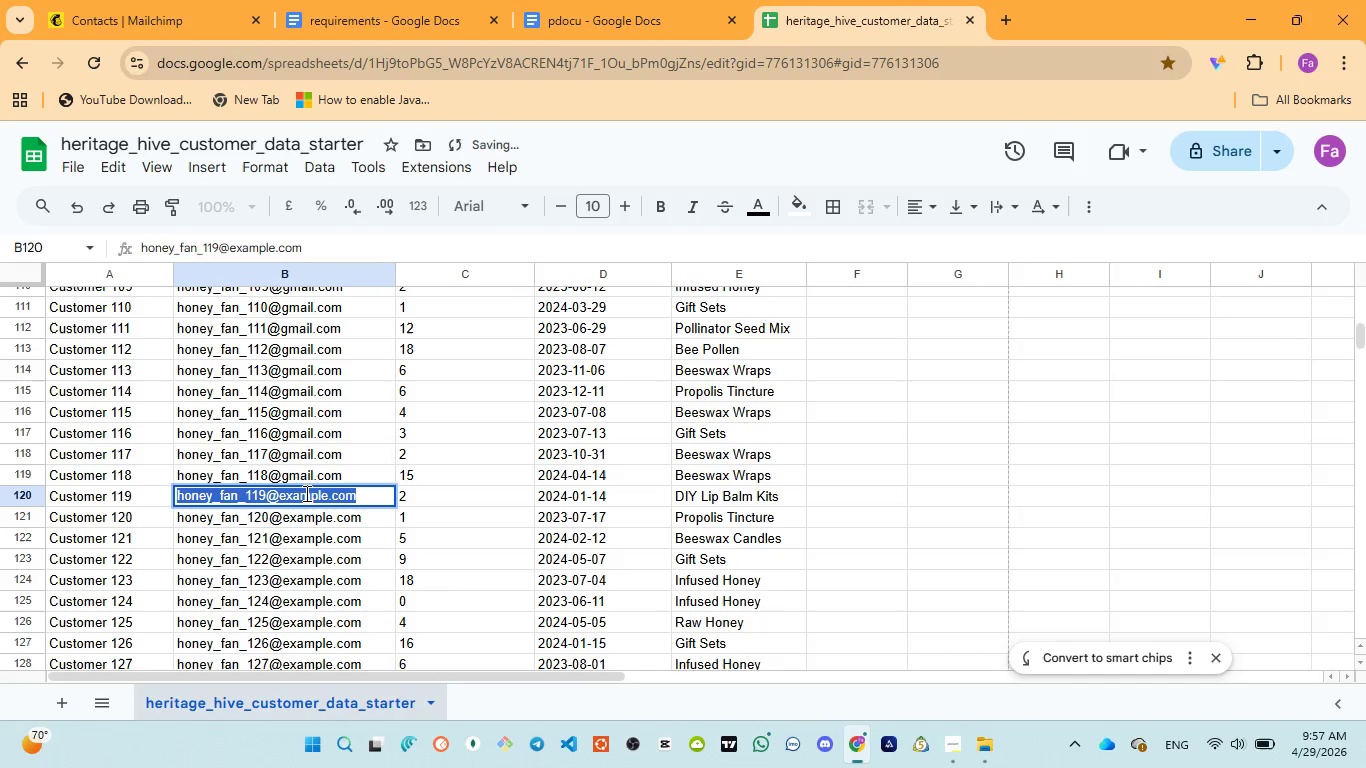 
triple_click([305, 493])
 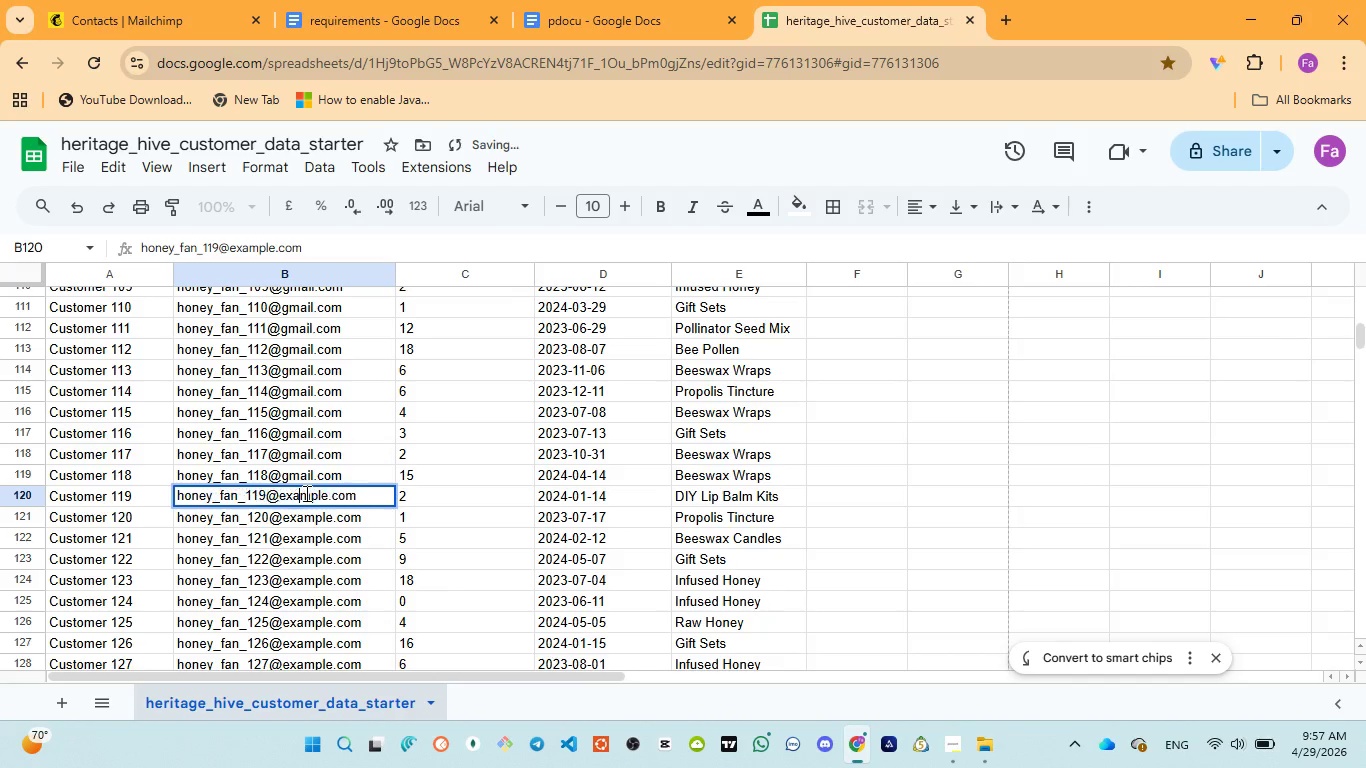 
double_click([305, 493])
 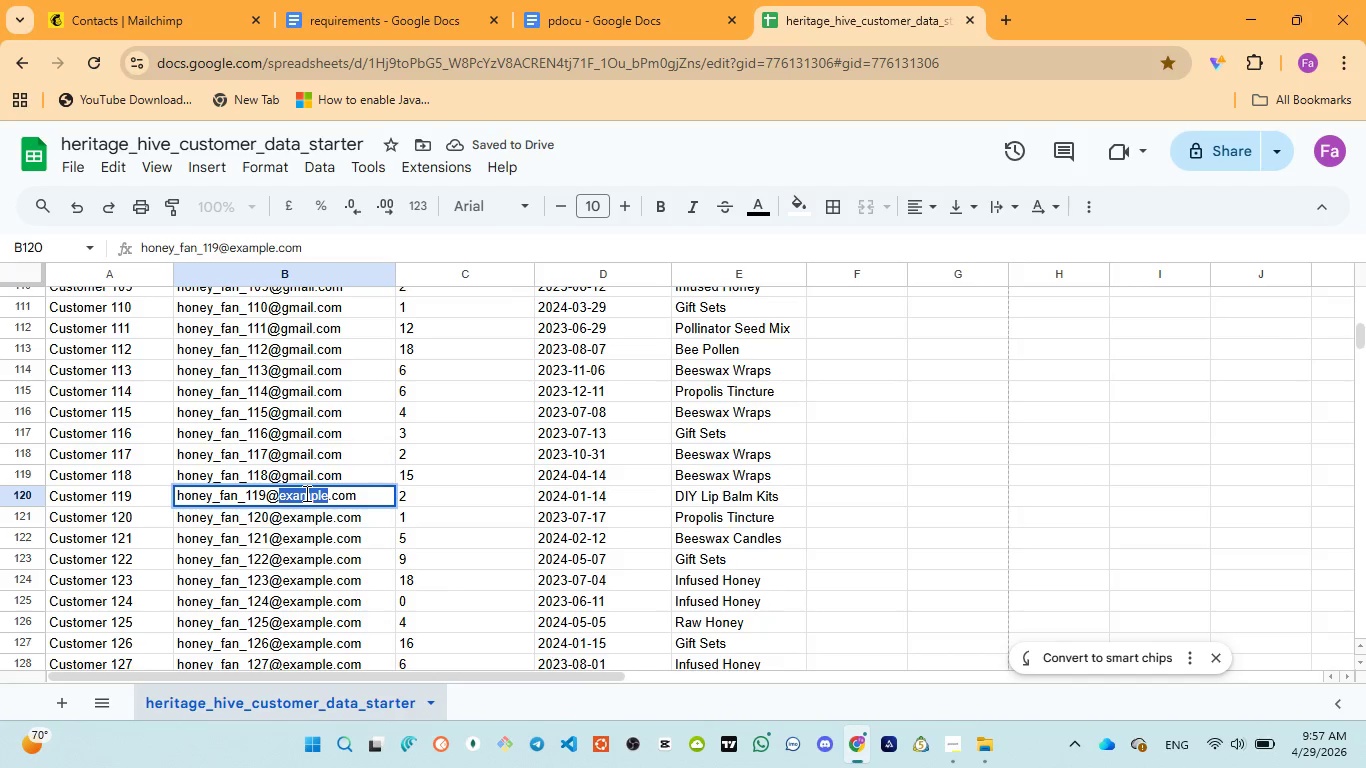 
key(Control+V)
 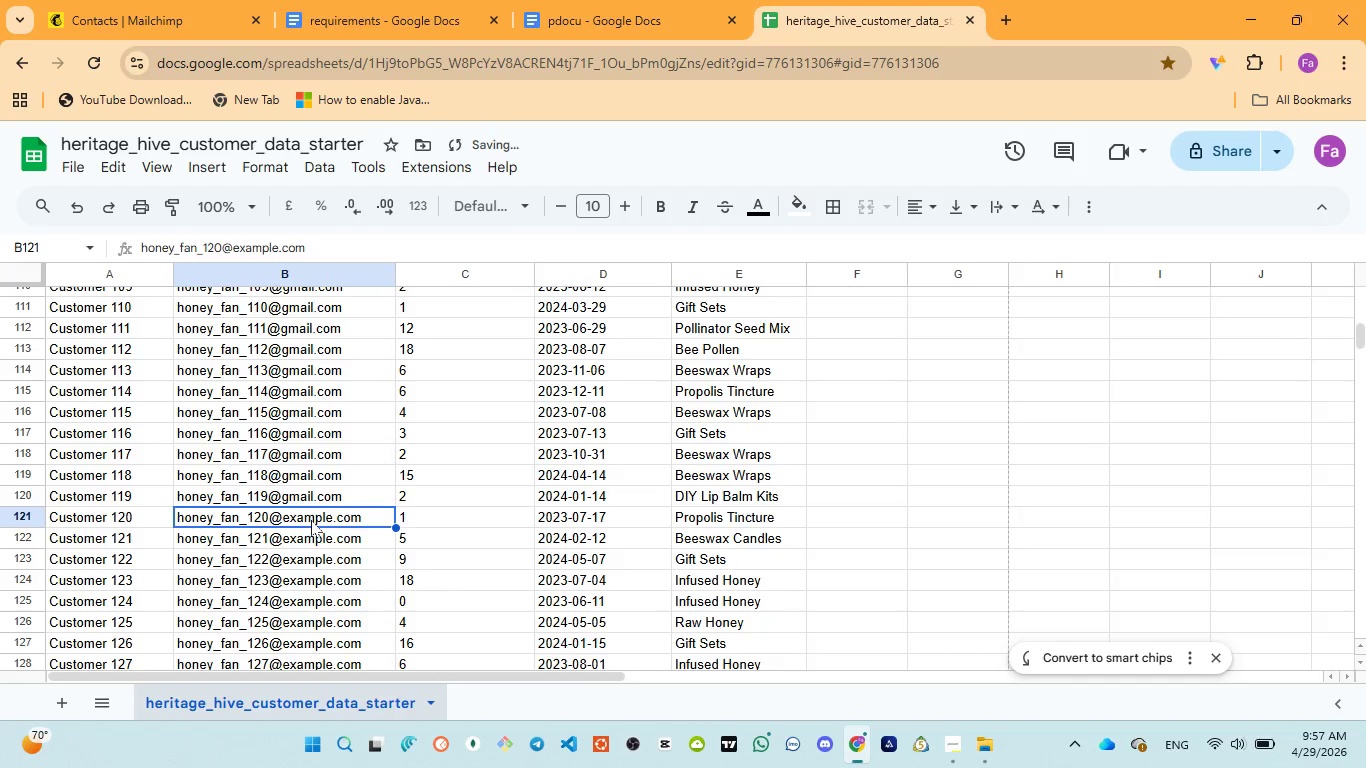 
double_click([313, 518])
 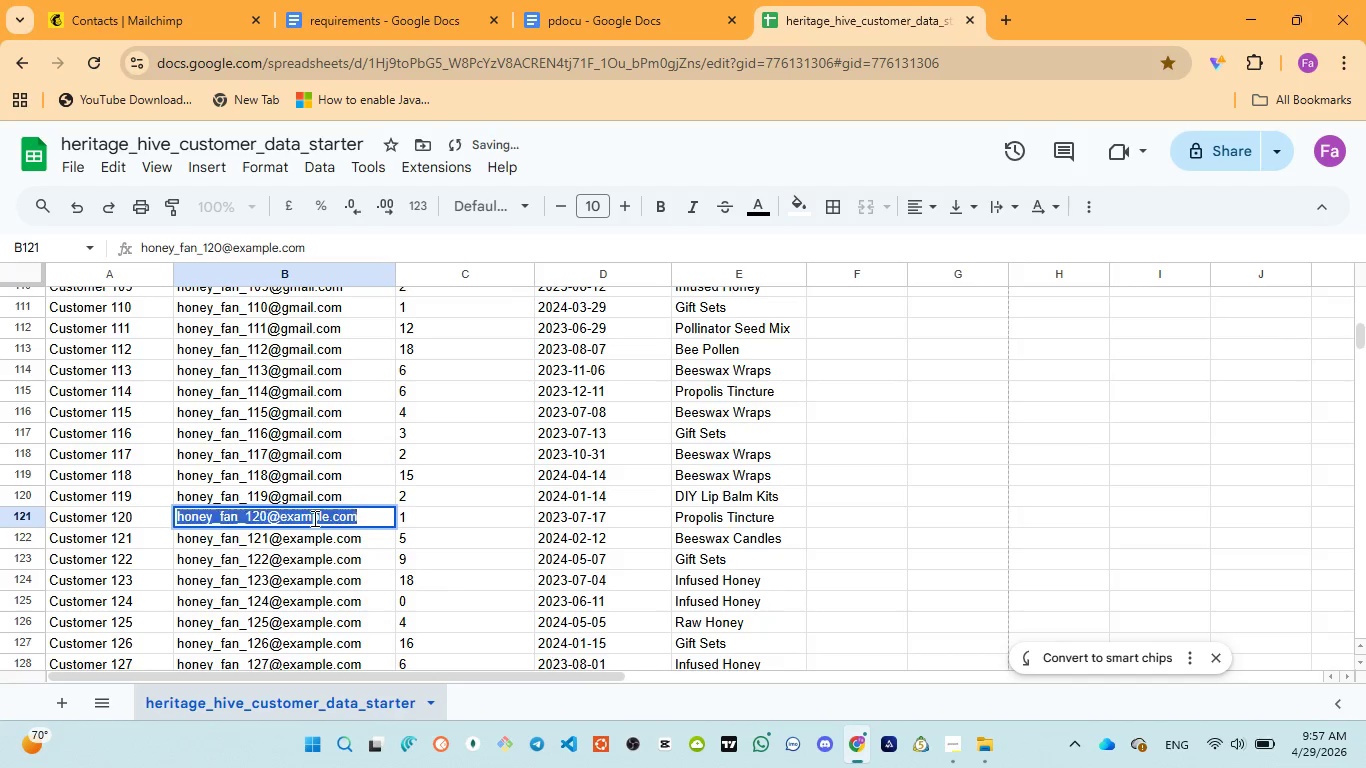 
triple_click([313, 518])
 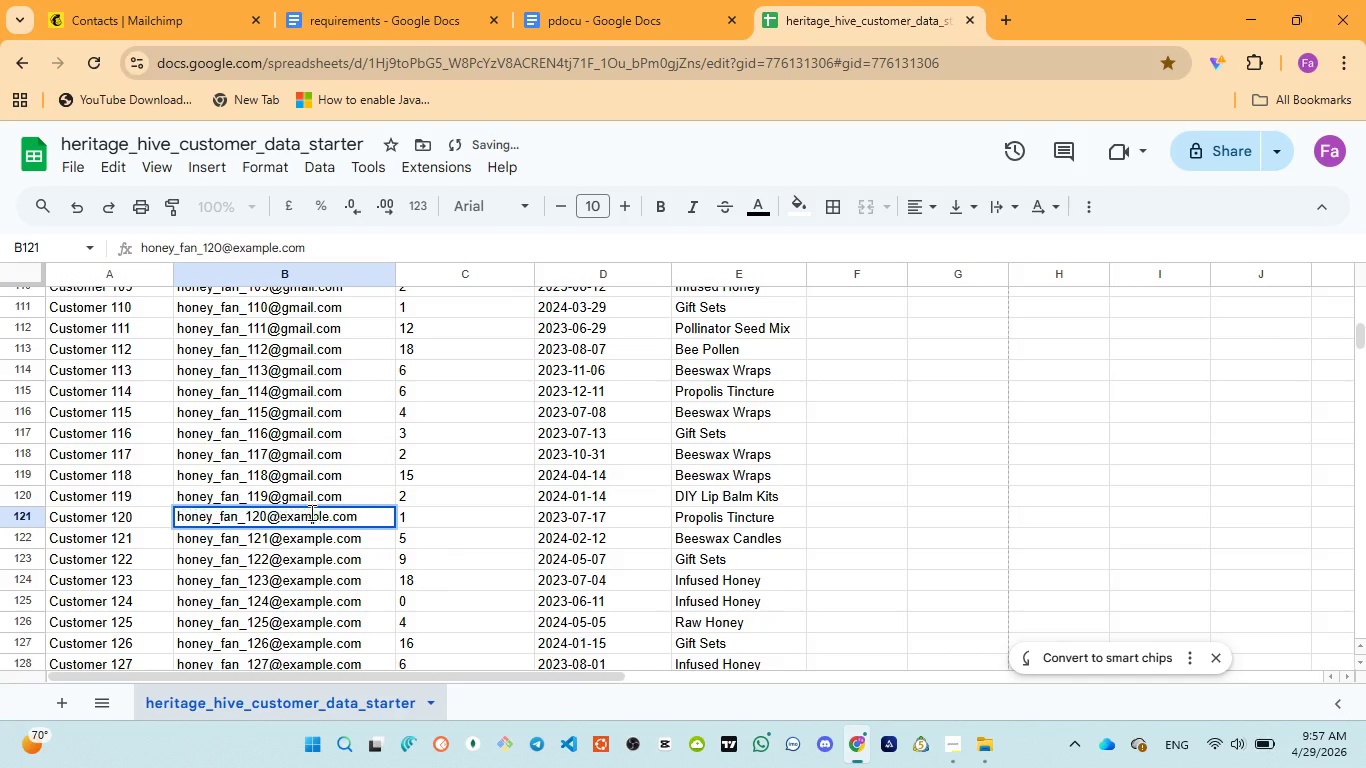 
double_click([310, 512])
 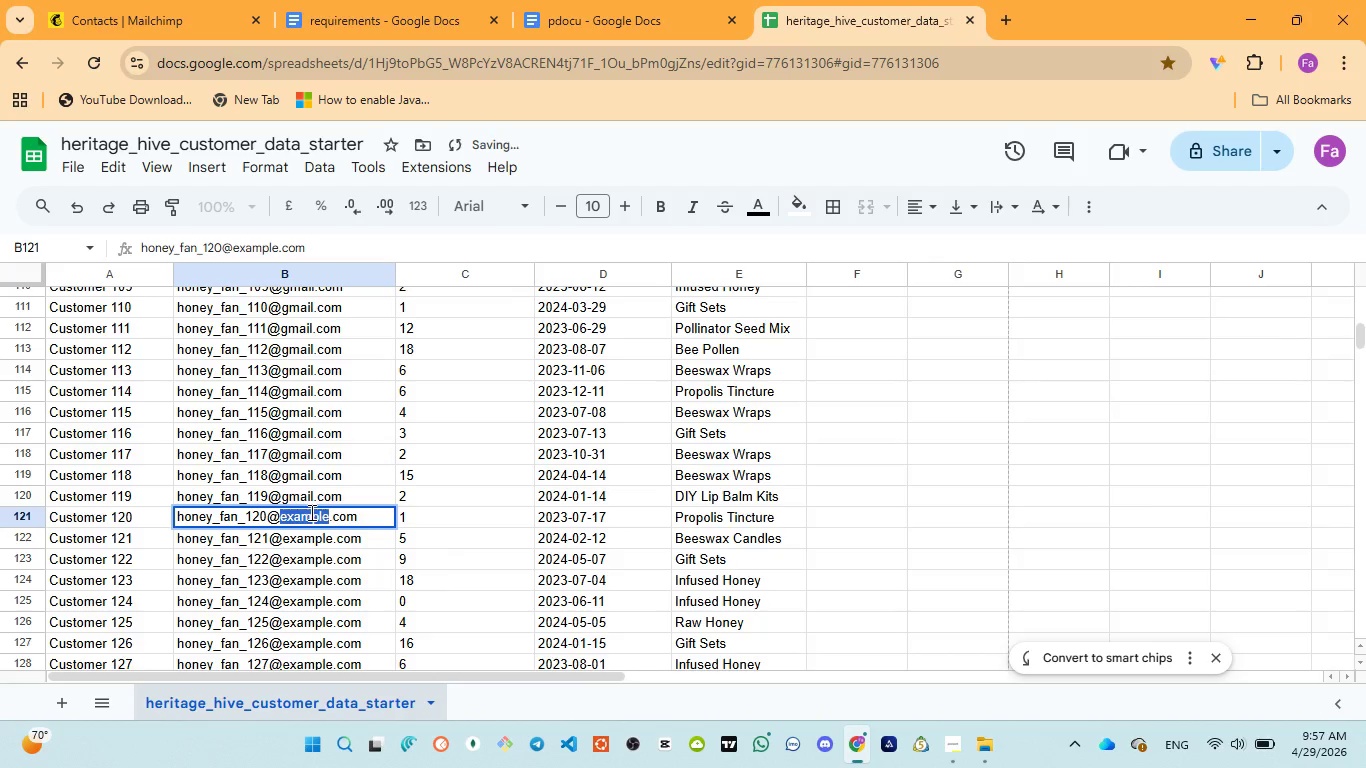 
key(Control+V)
 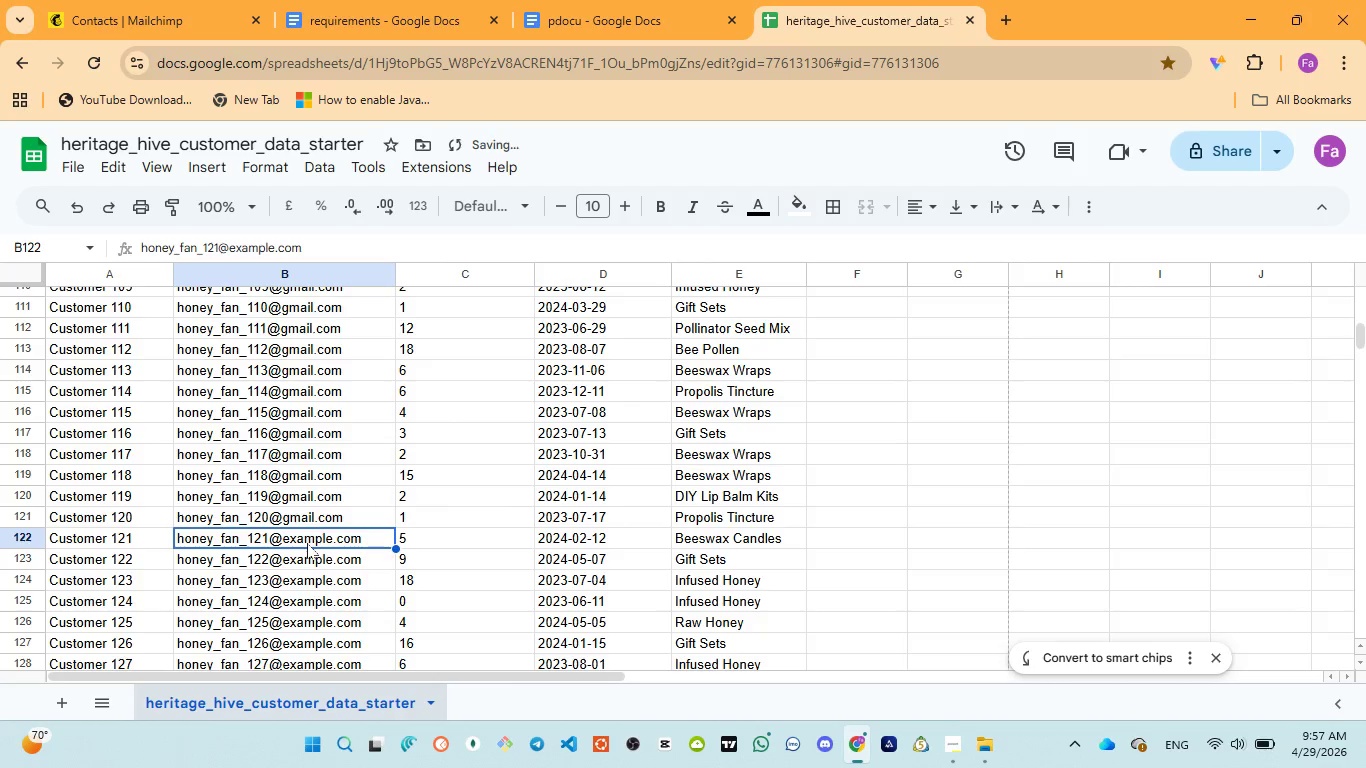 
double_click([308, 539])
 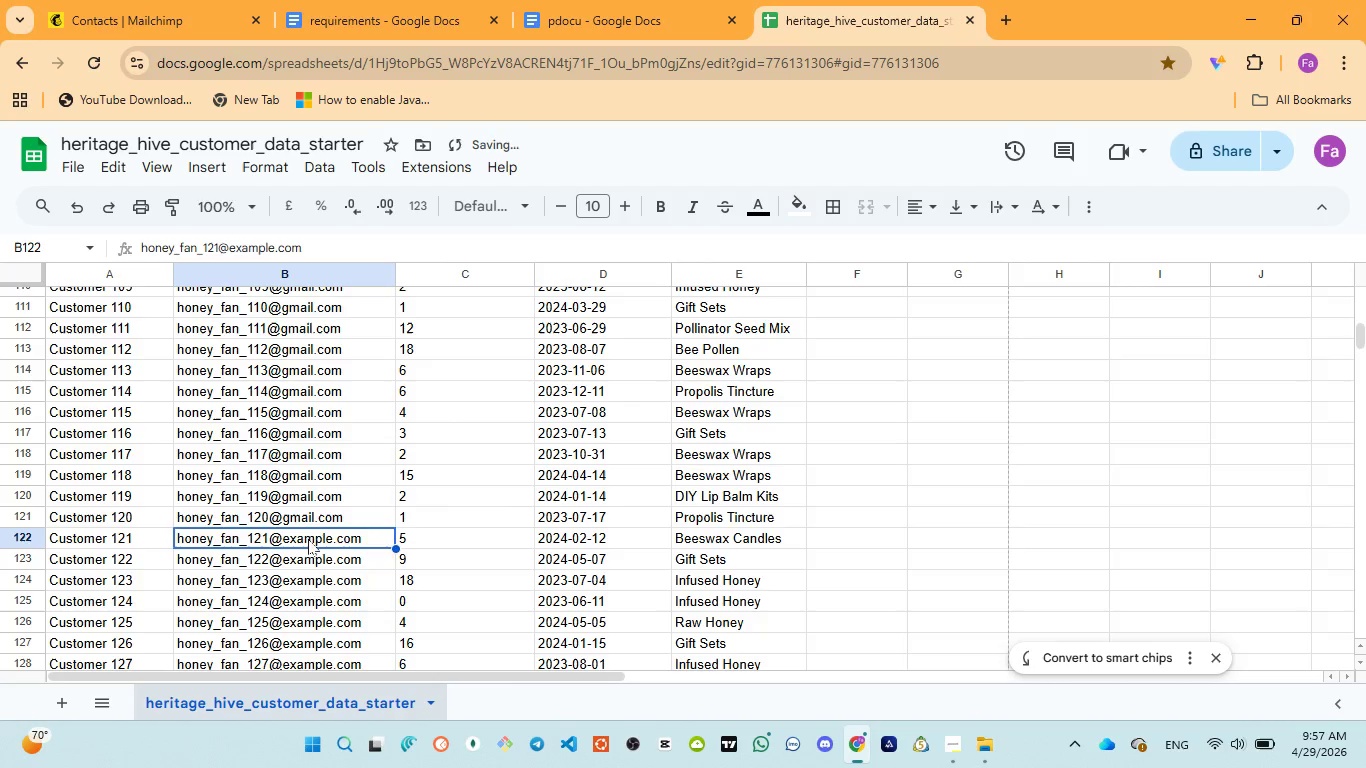 
triple_click([308, 539])
 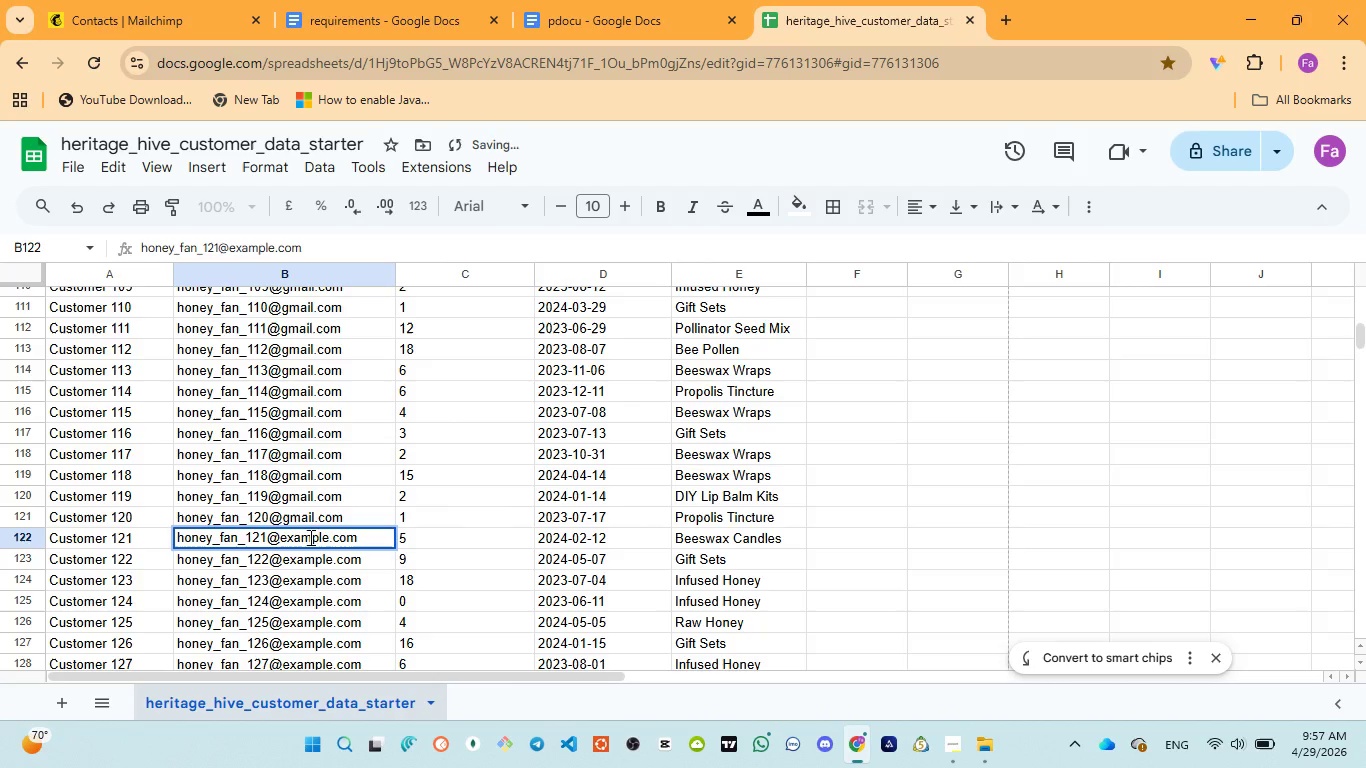 
double_click([309, 537])
 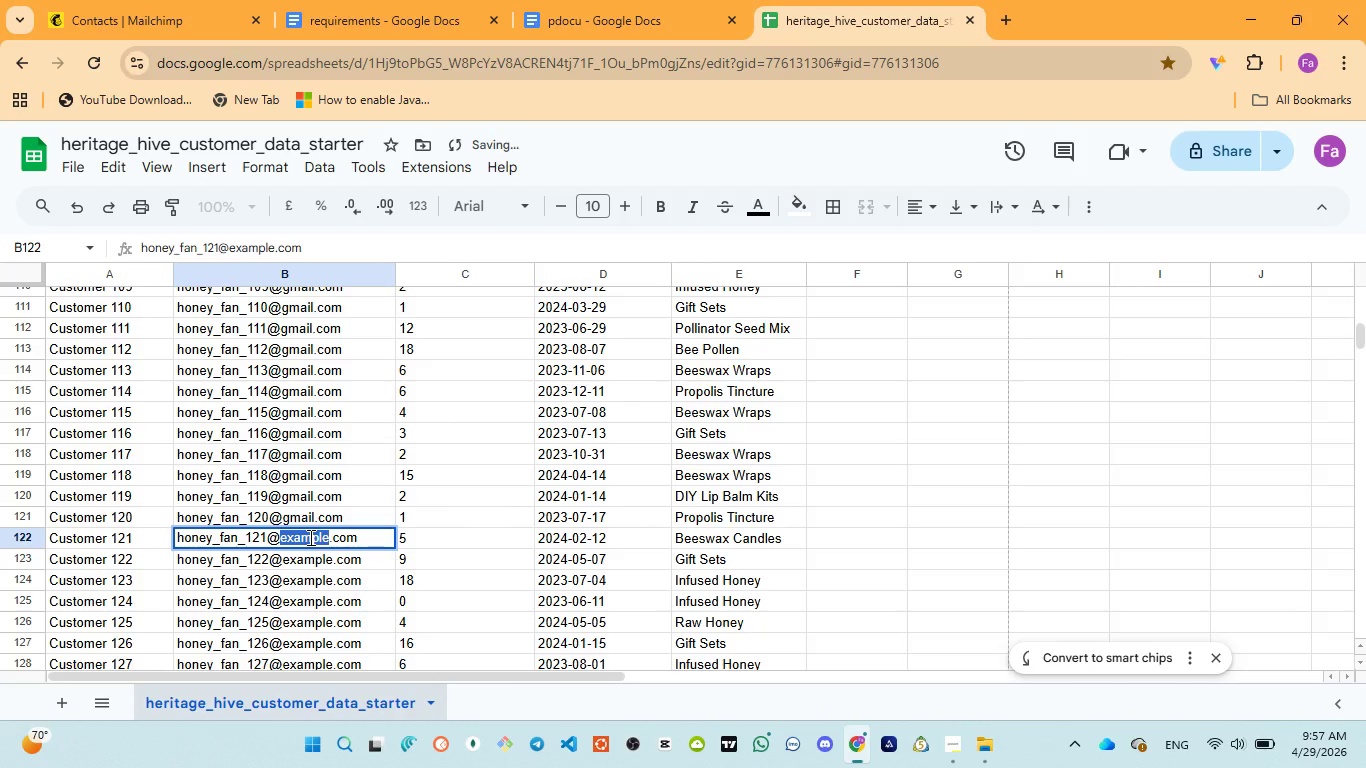 
key(Control+V)
 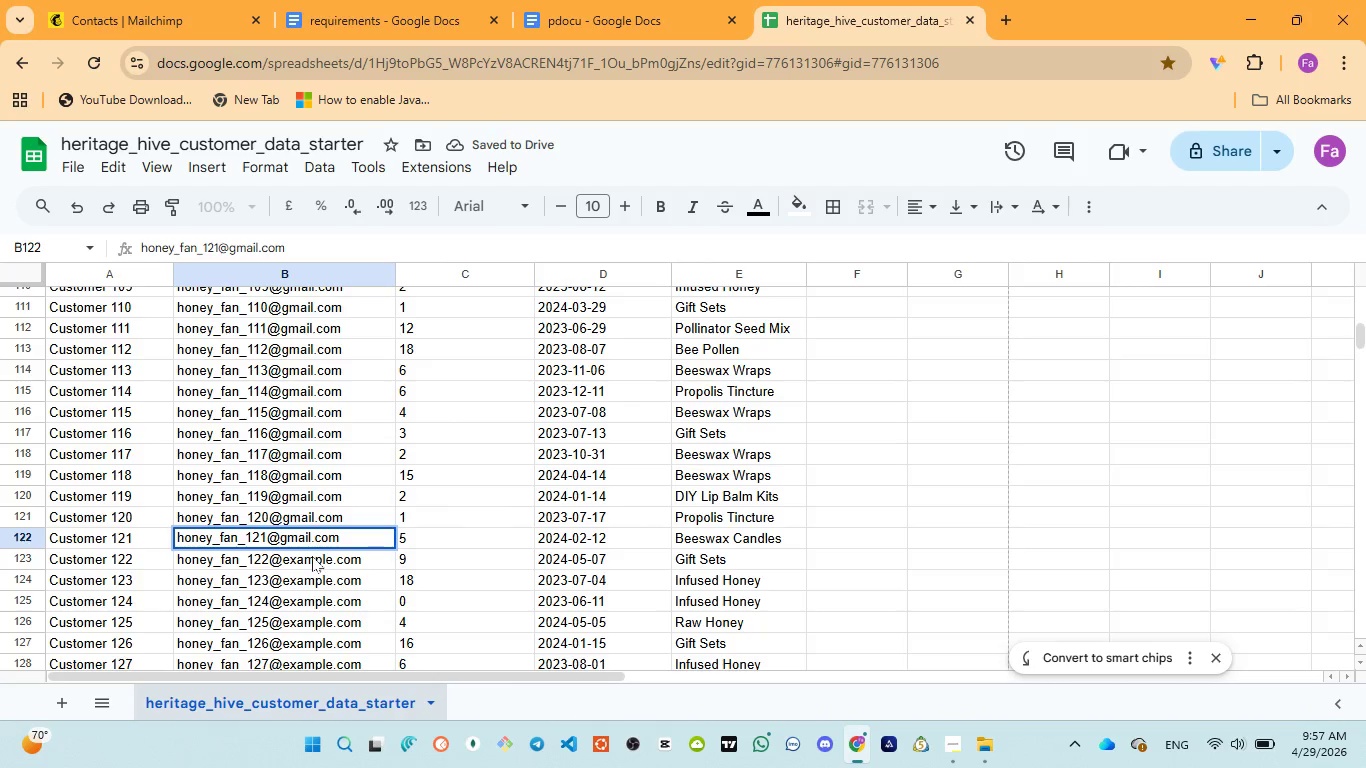 
left_click([310, 557])
 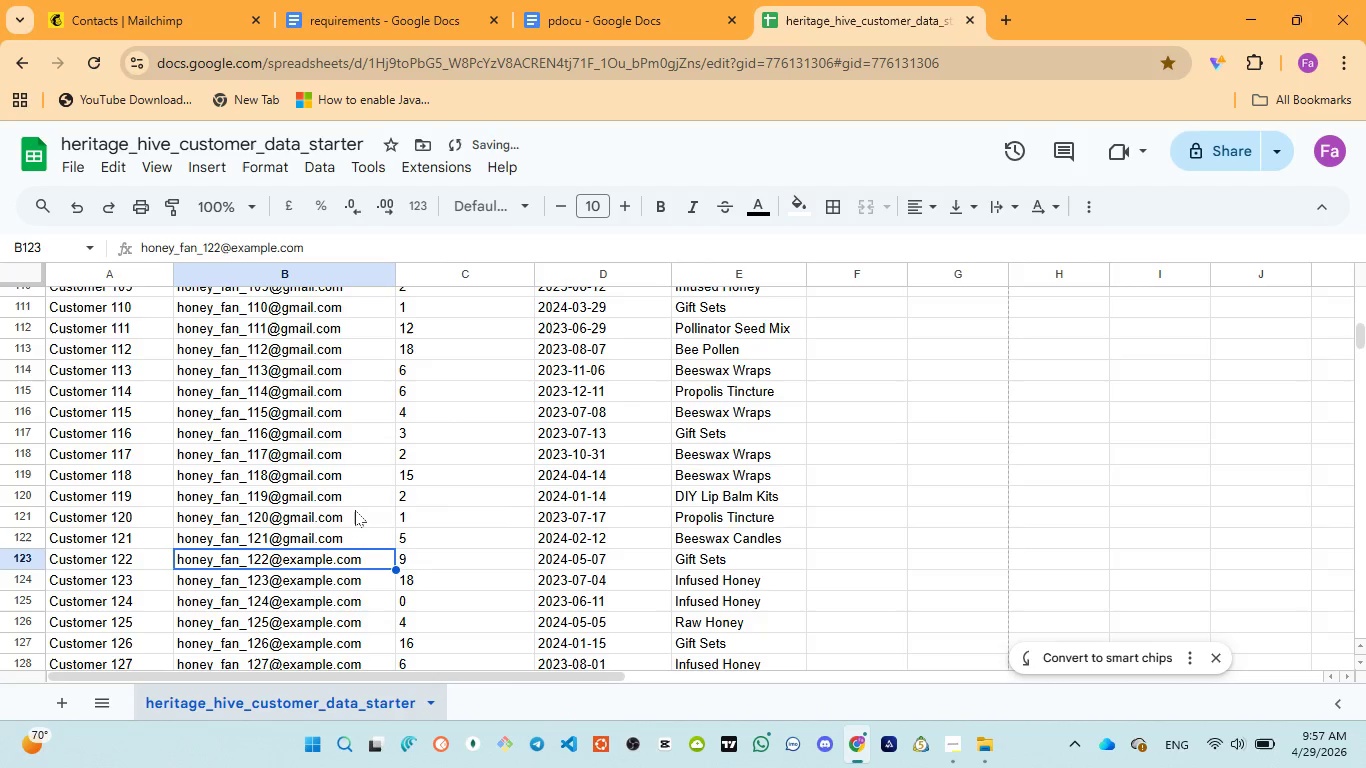 
scroll: coordinate [353, 516], scroll_direction: down, amount: 1.0
 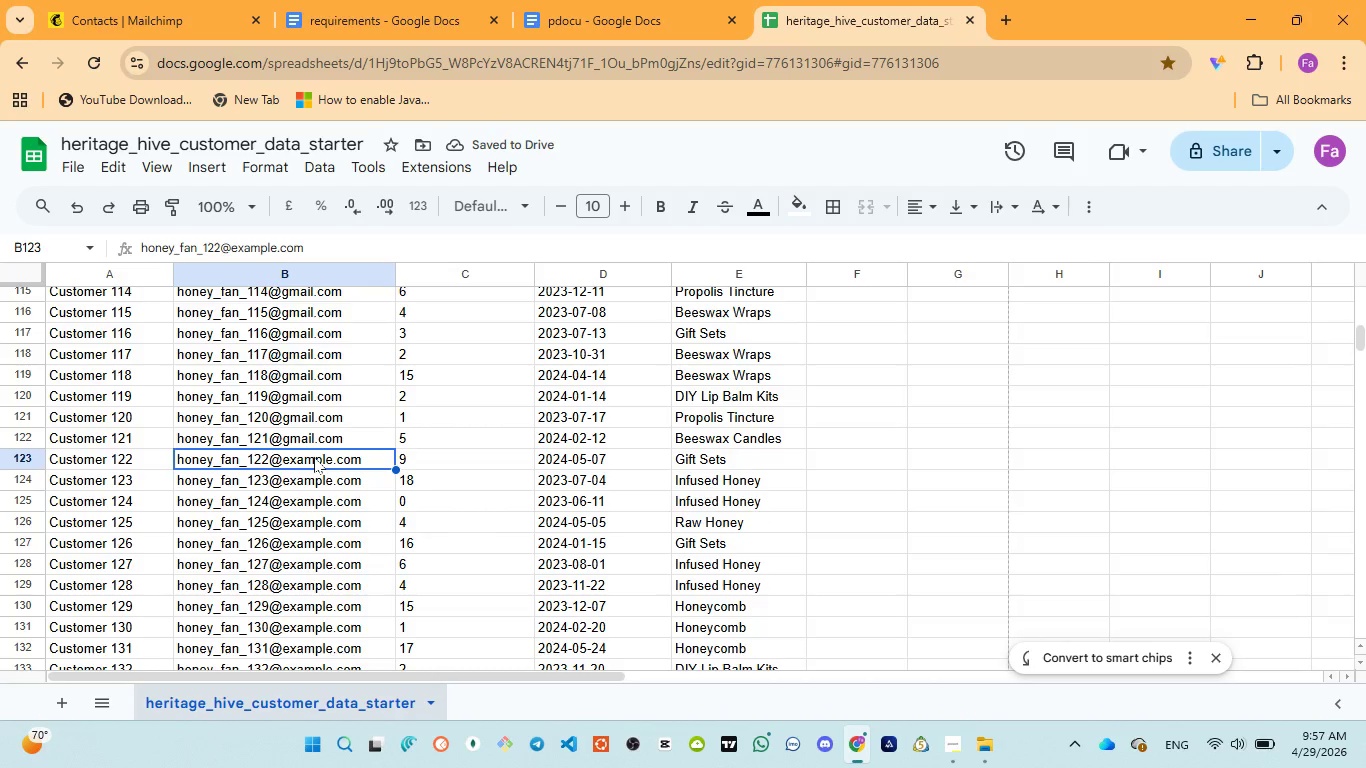 
double_click([313, 457])
 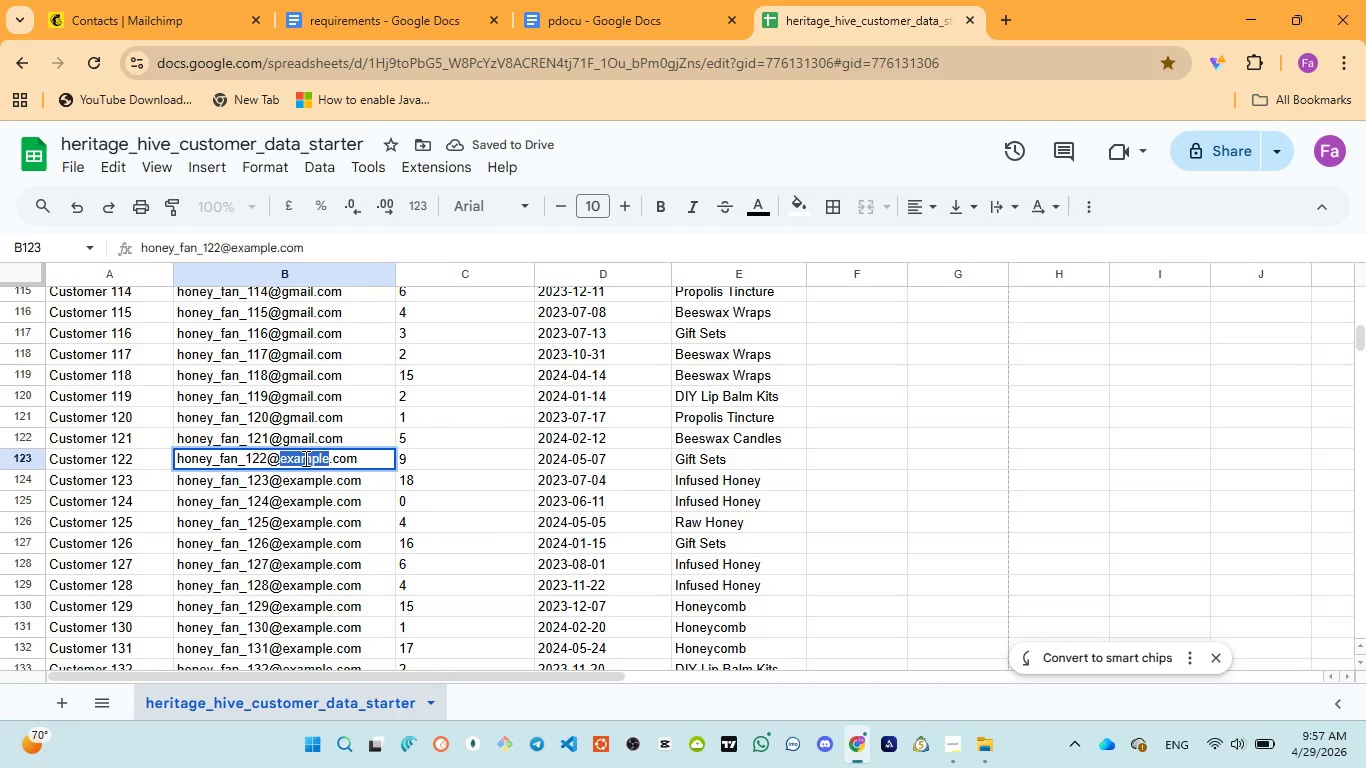 
key(Control+V)
 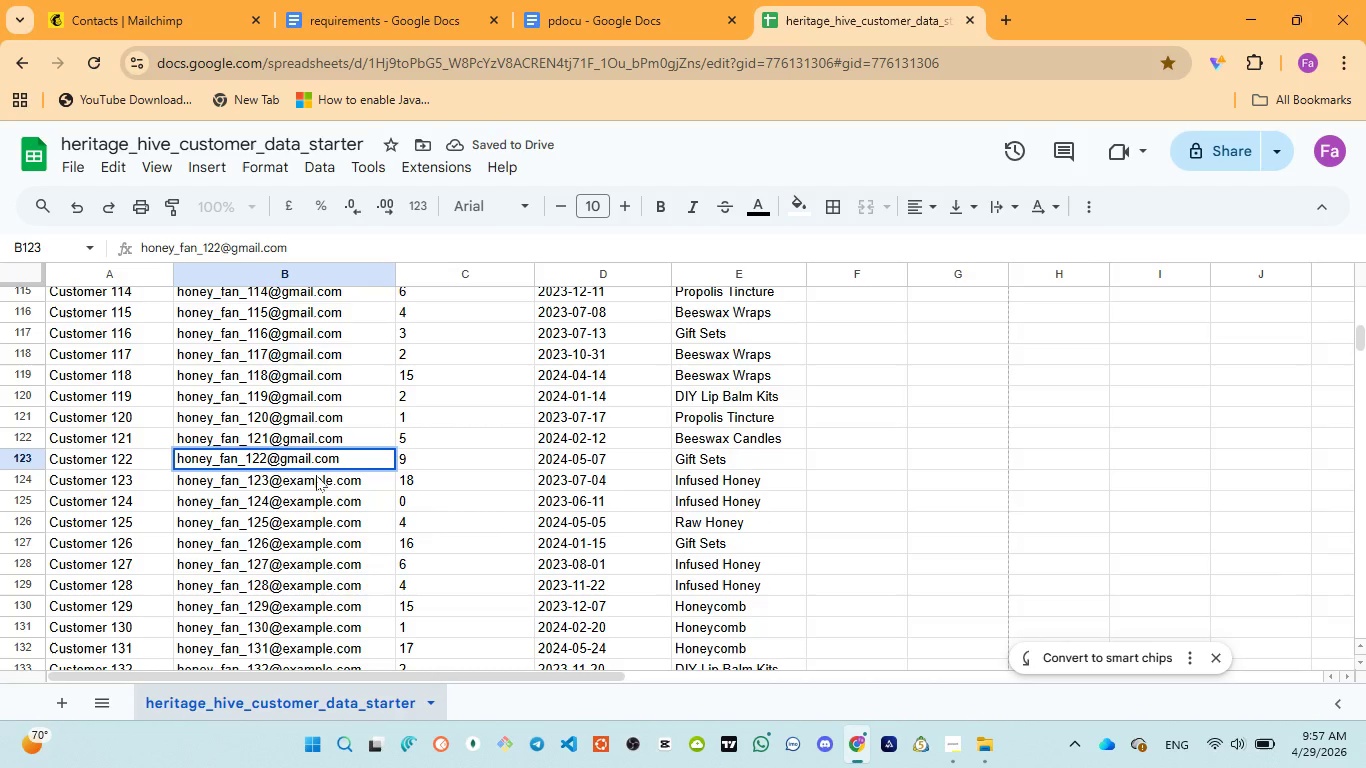 
left_click([316, 475])
 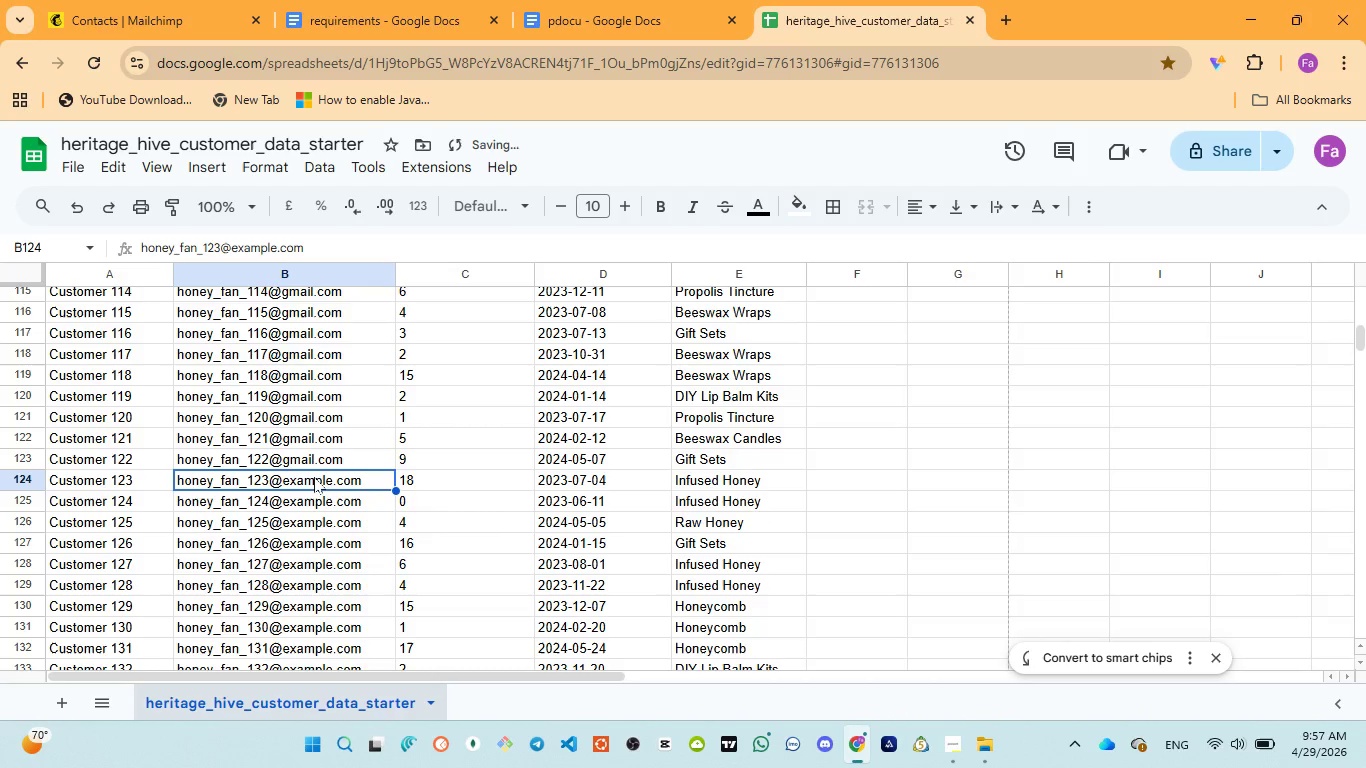 
double_click([314, 477])
 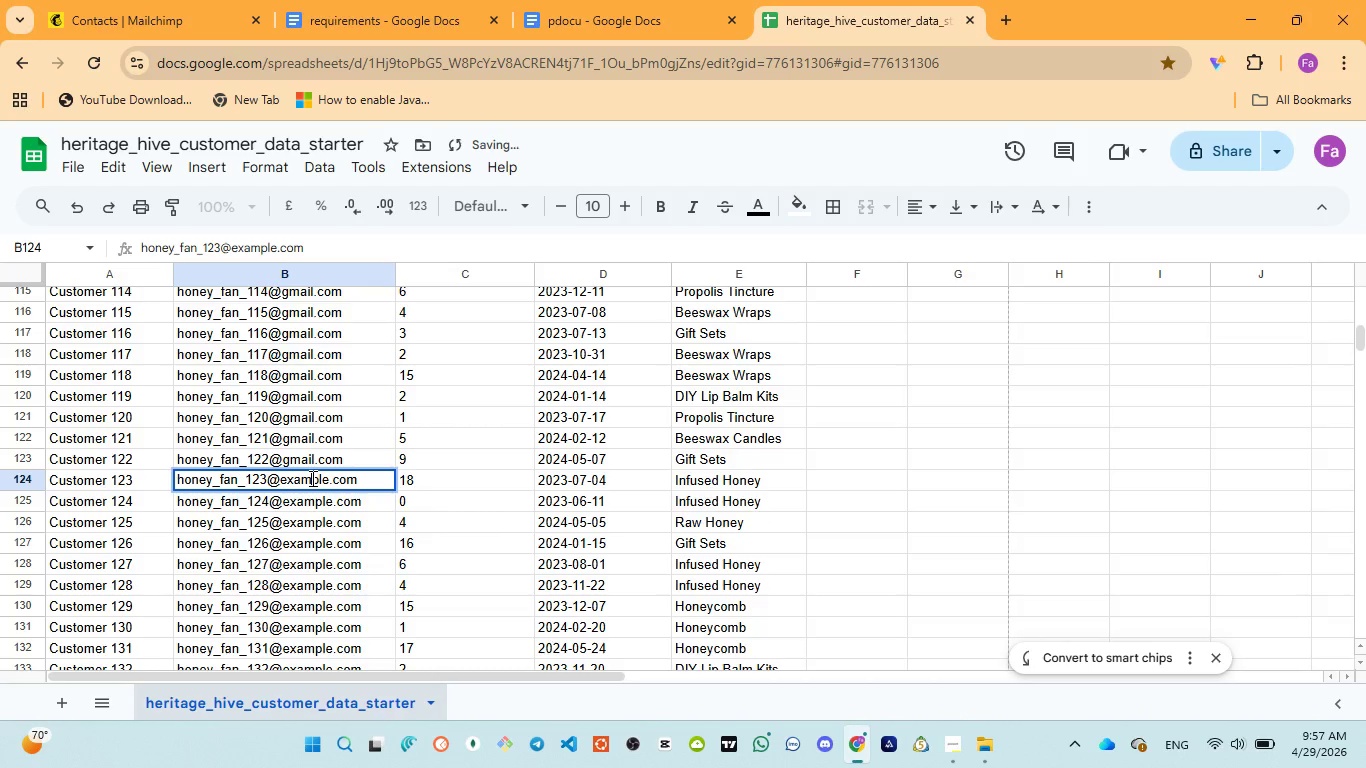 
double_click([311, 478])
 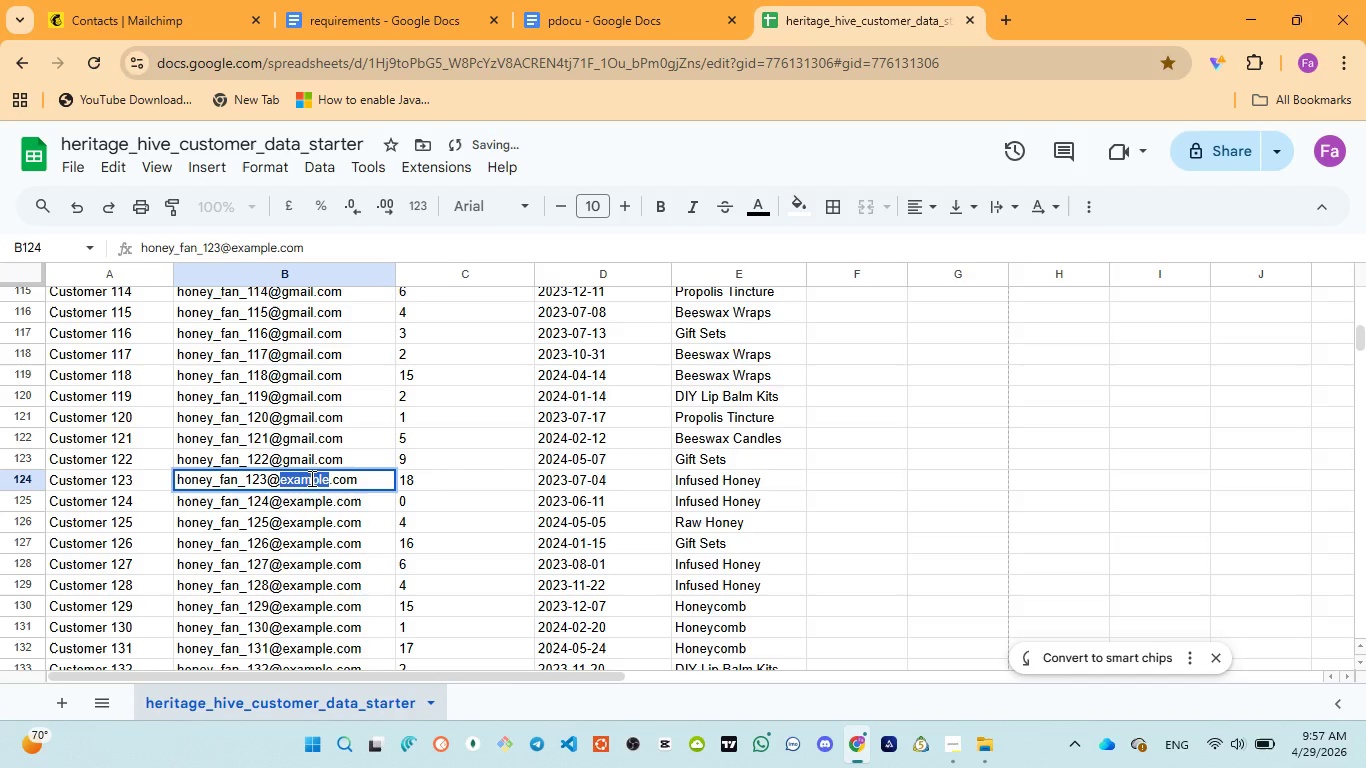 
key(Control+V)
 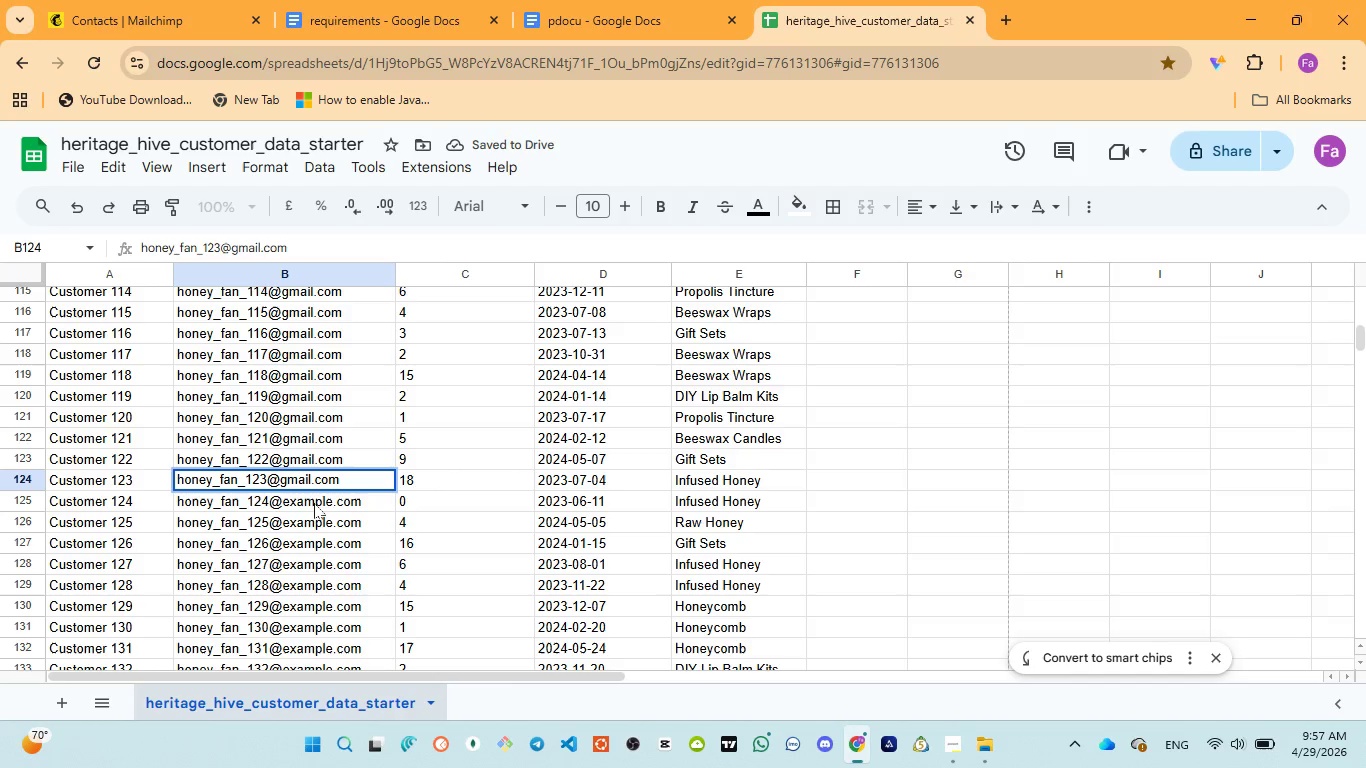 
left_click([314, 503])
 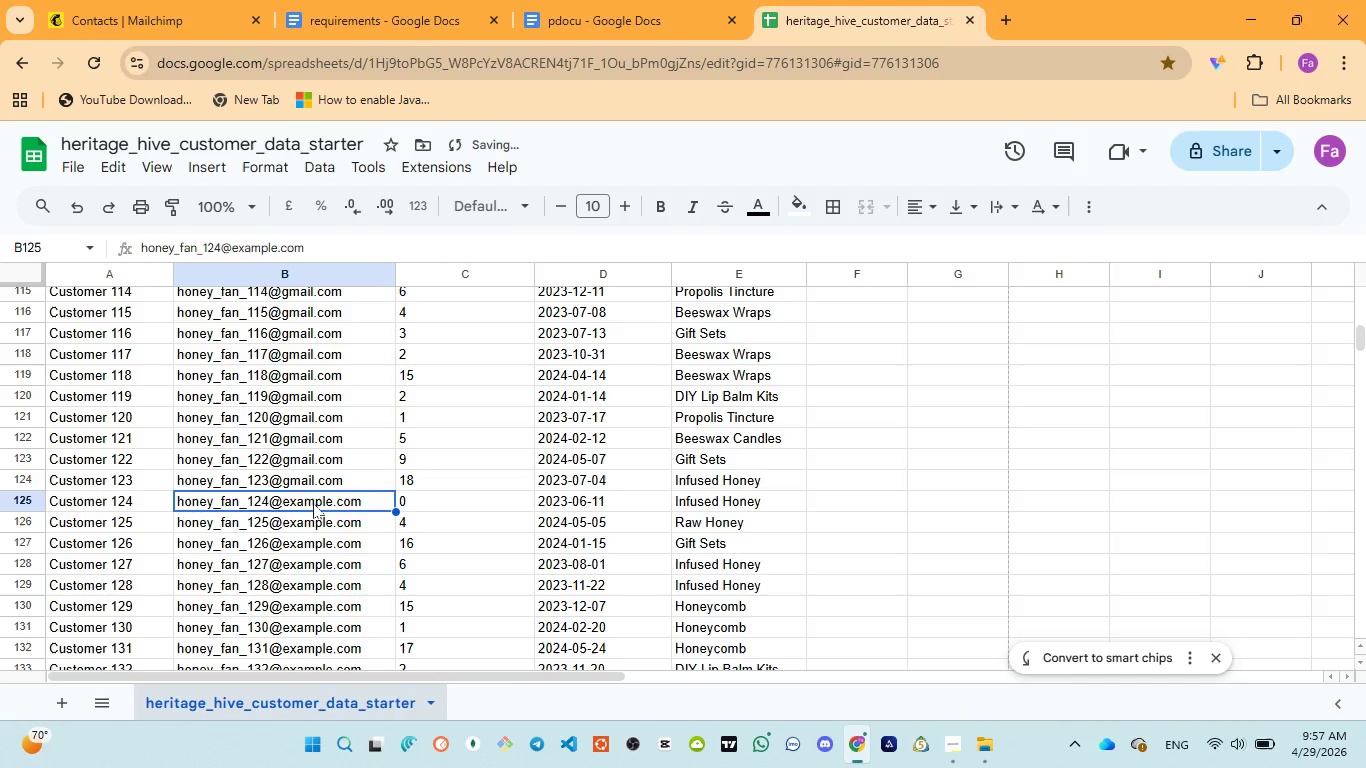 
double_click([313, 503])
 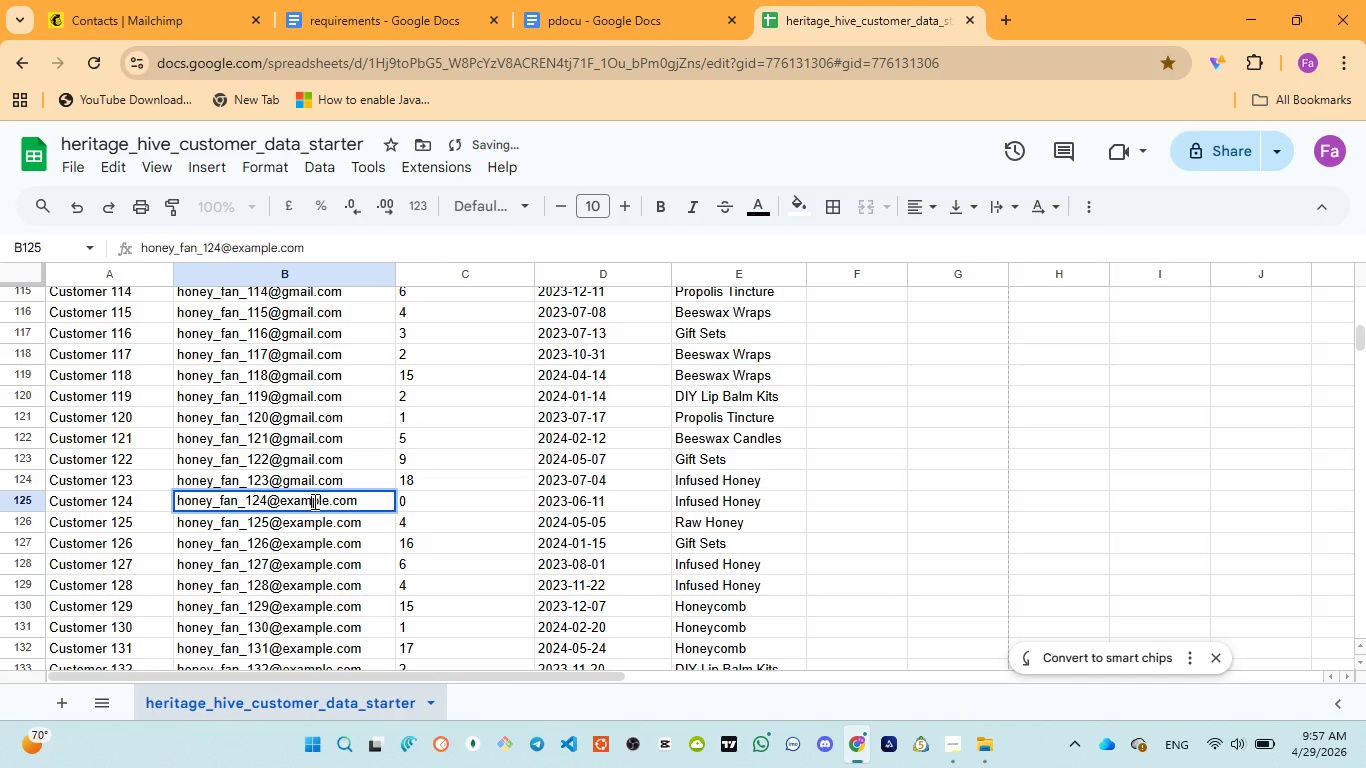 
double_click([313, 501])
 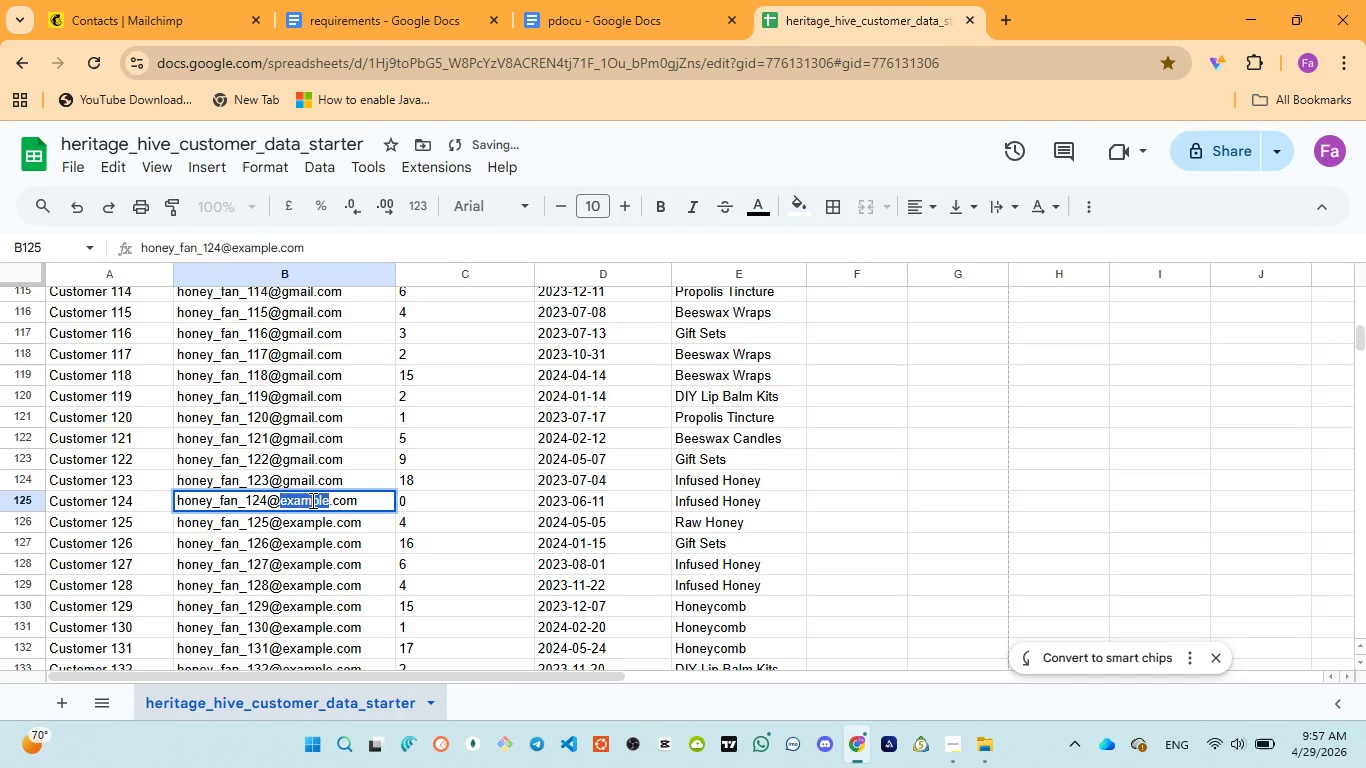 
key(Control+V)
 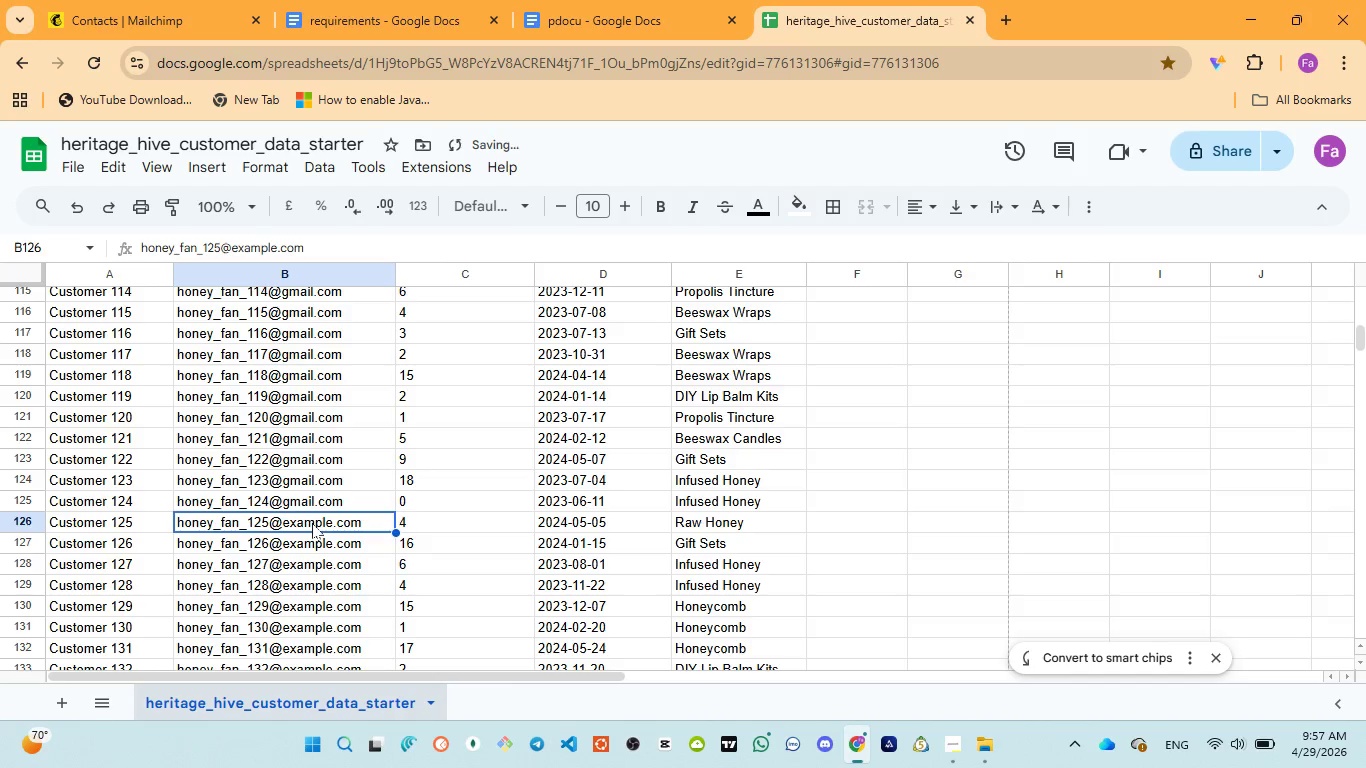 
double_click([312, 523])
 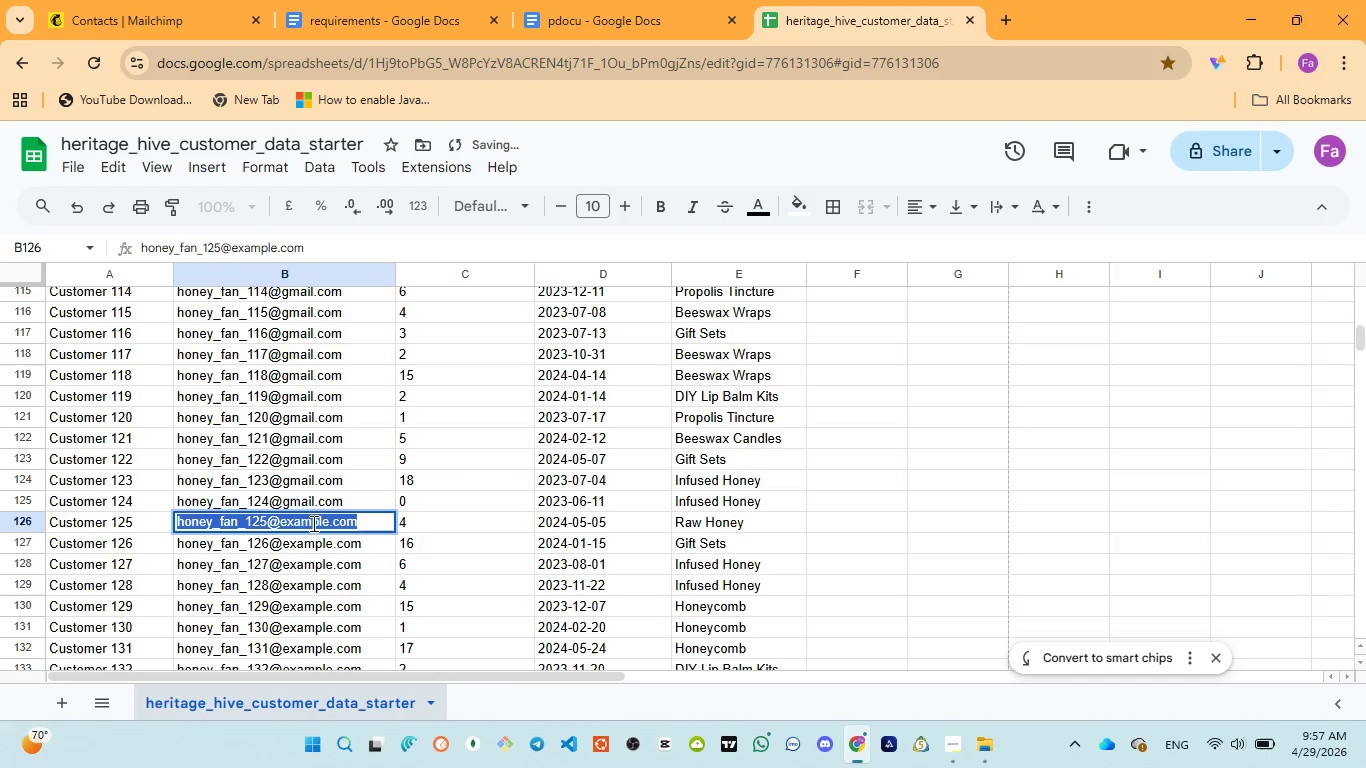 
triple_click([312, 523])
 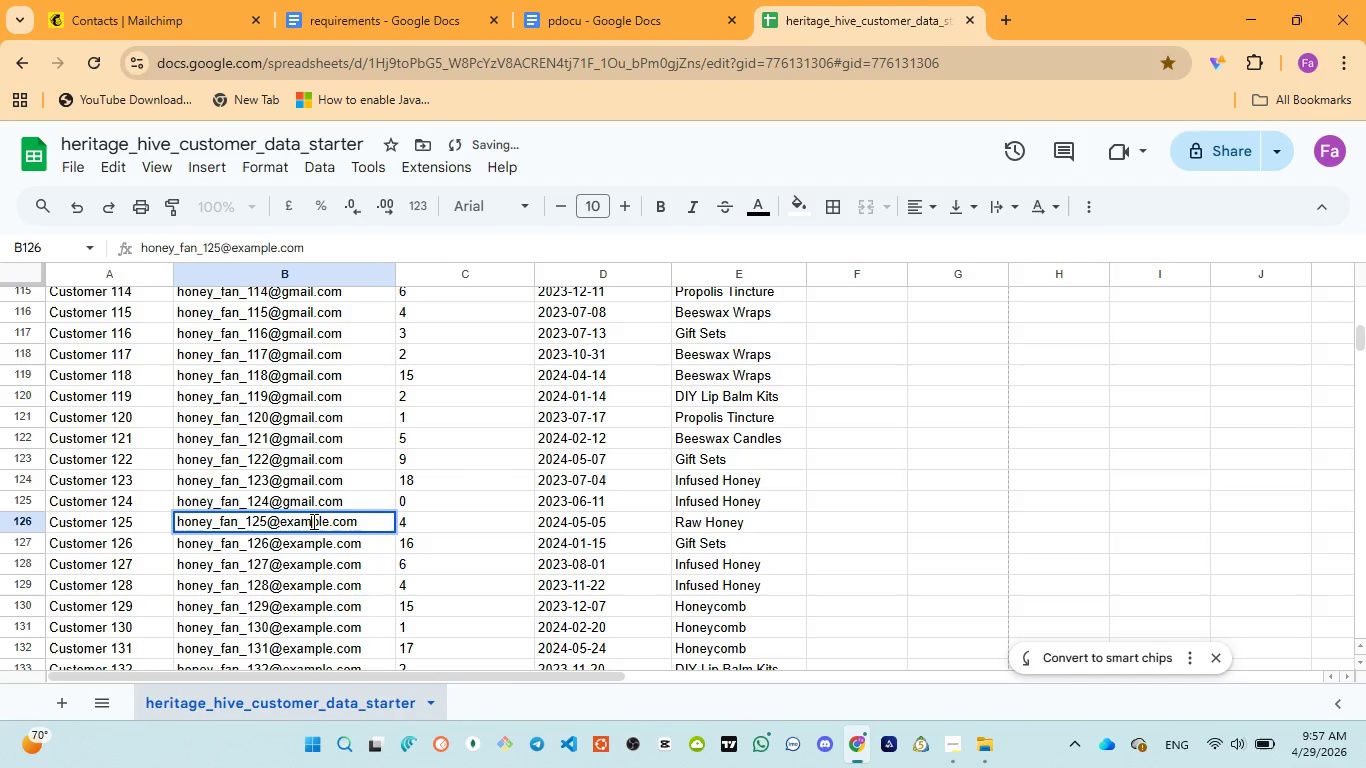 
double_click([312, 521])
 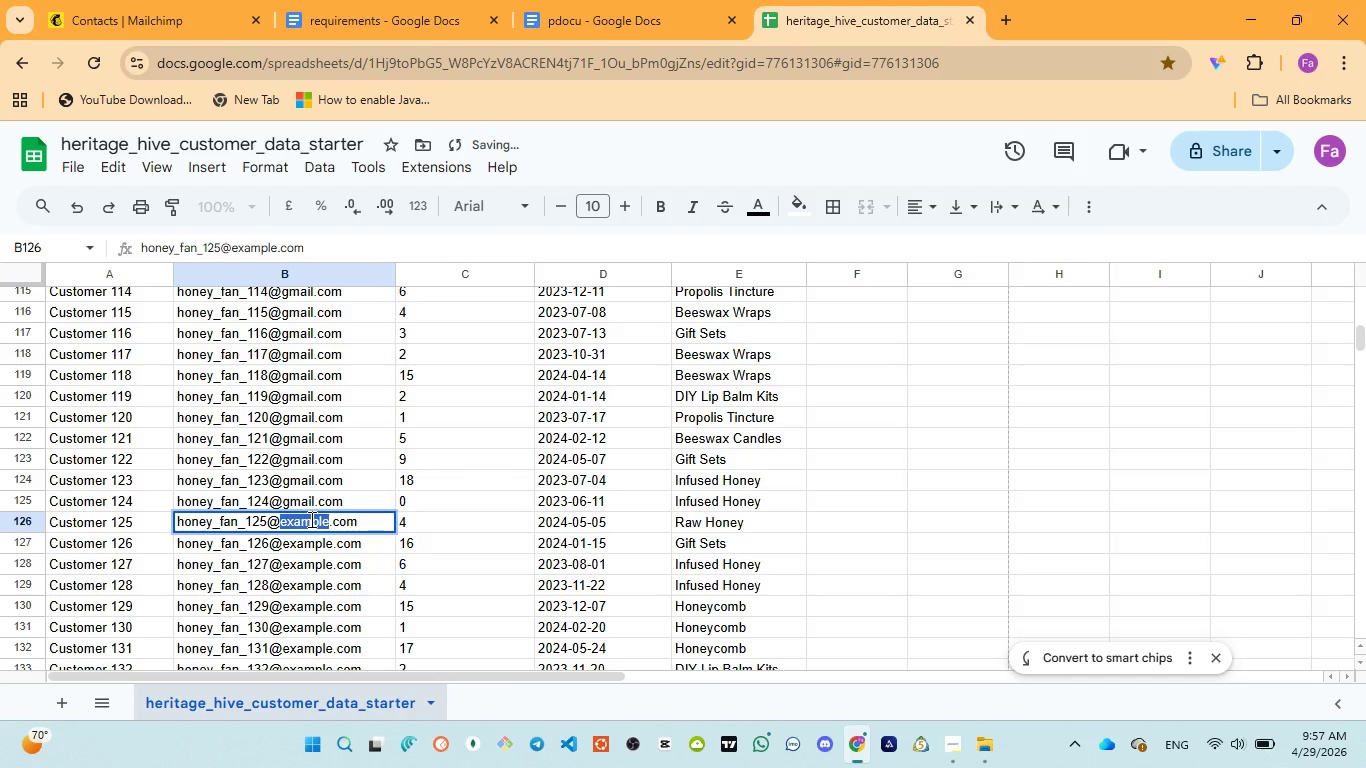 
key(Control+V)
 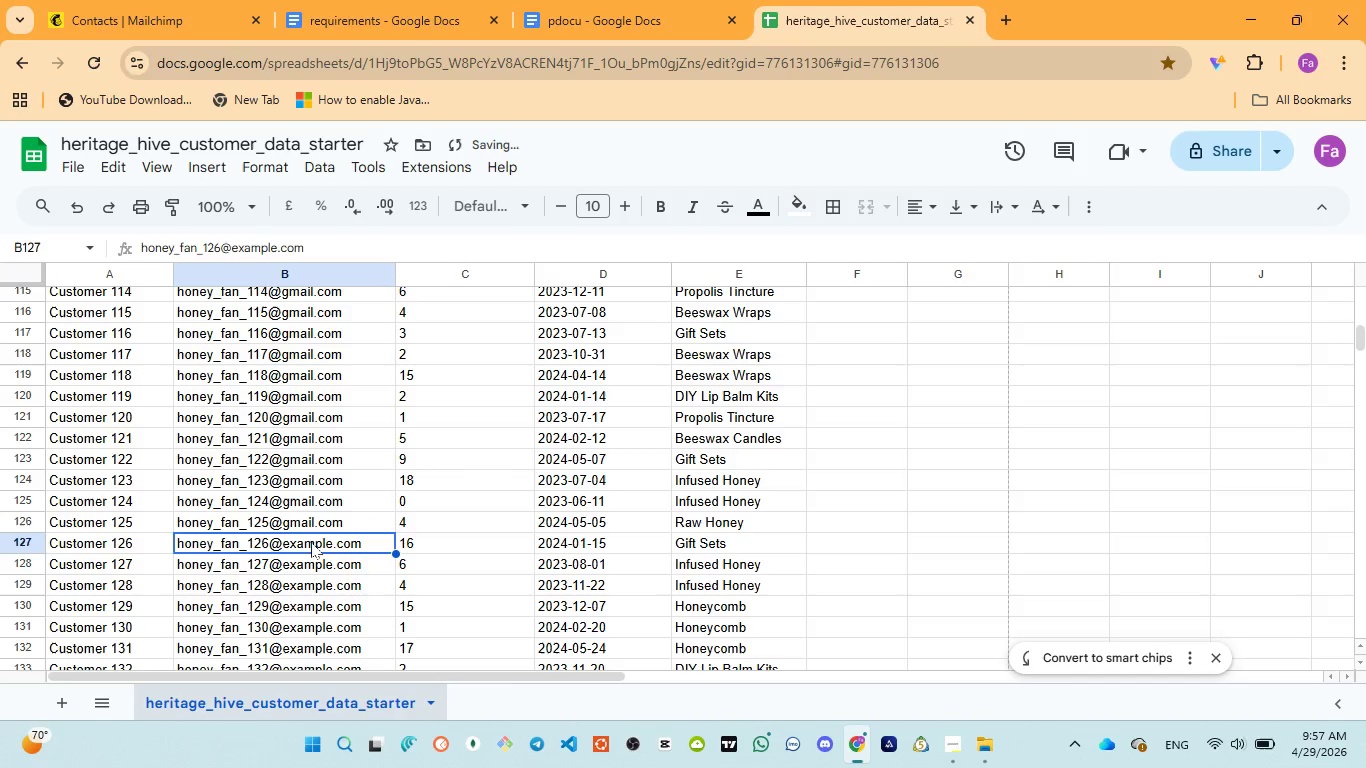 
double_click([309, 540])
 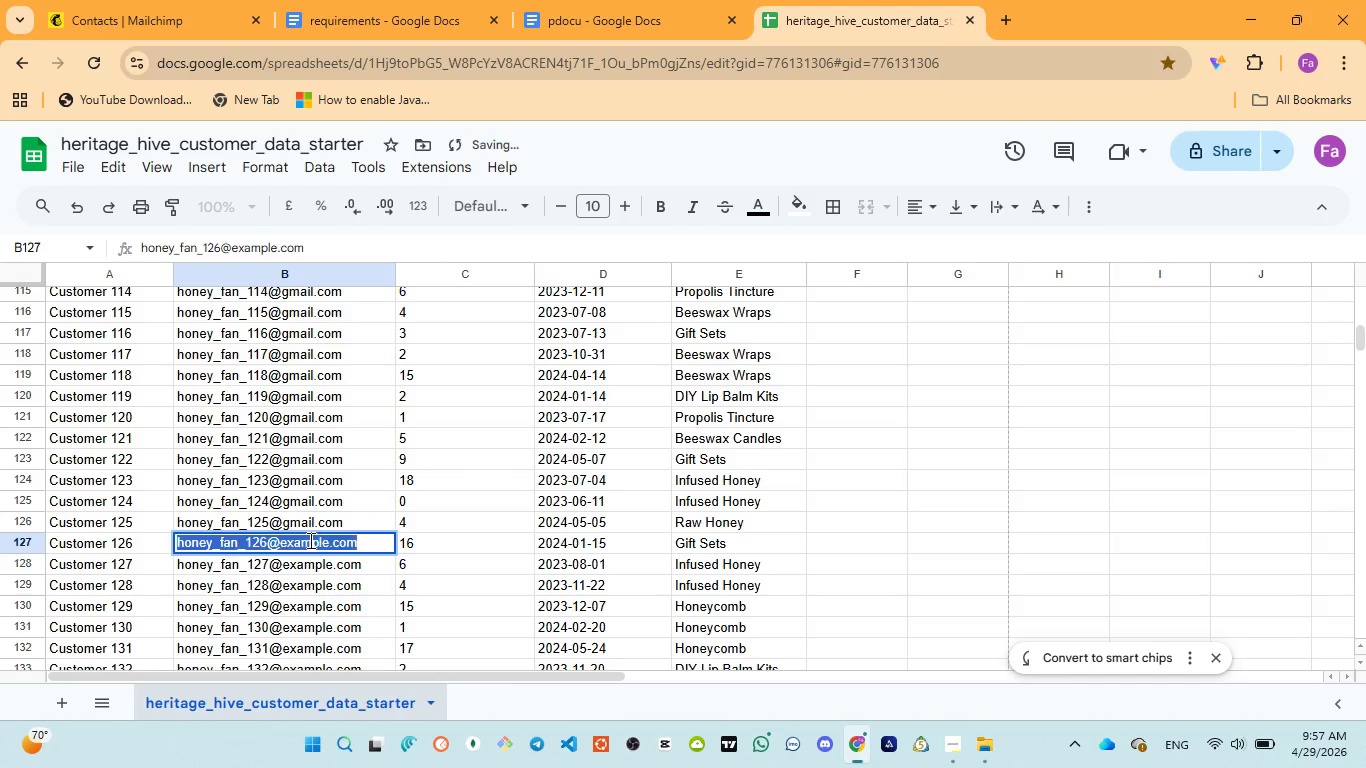 
triple_click([309, 540])
 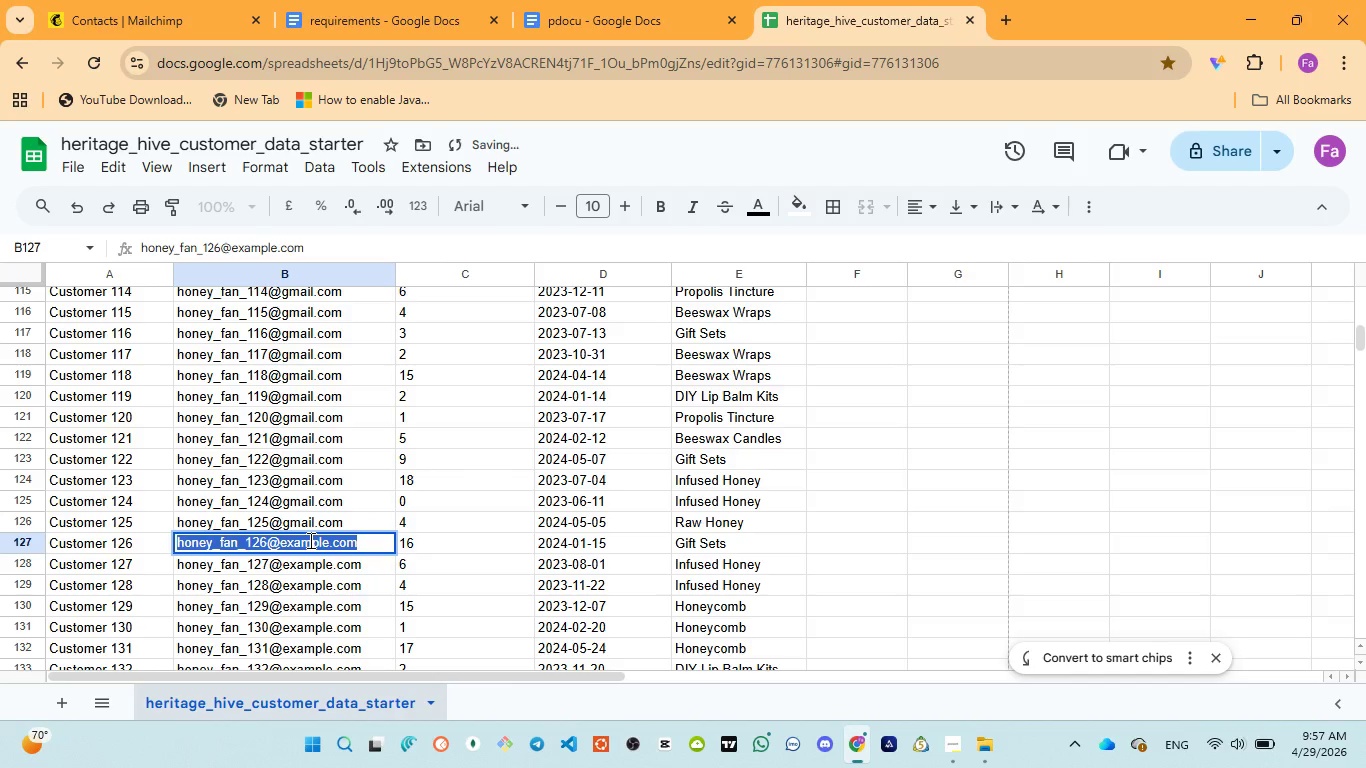 
triple_click([309, 540])
 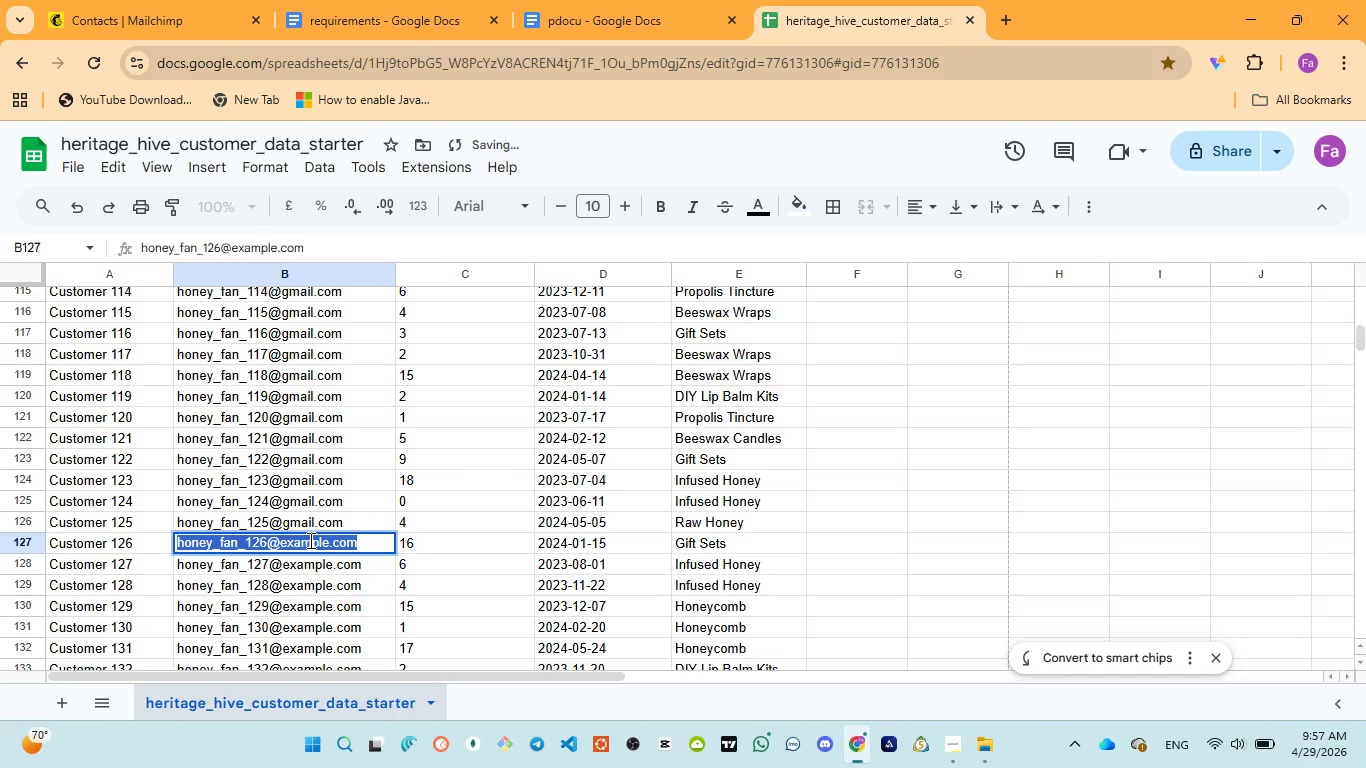 
triple_click([309, 540])
 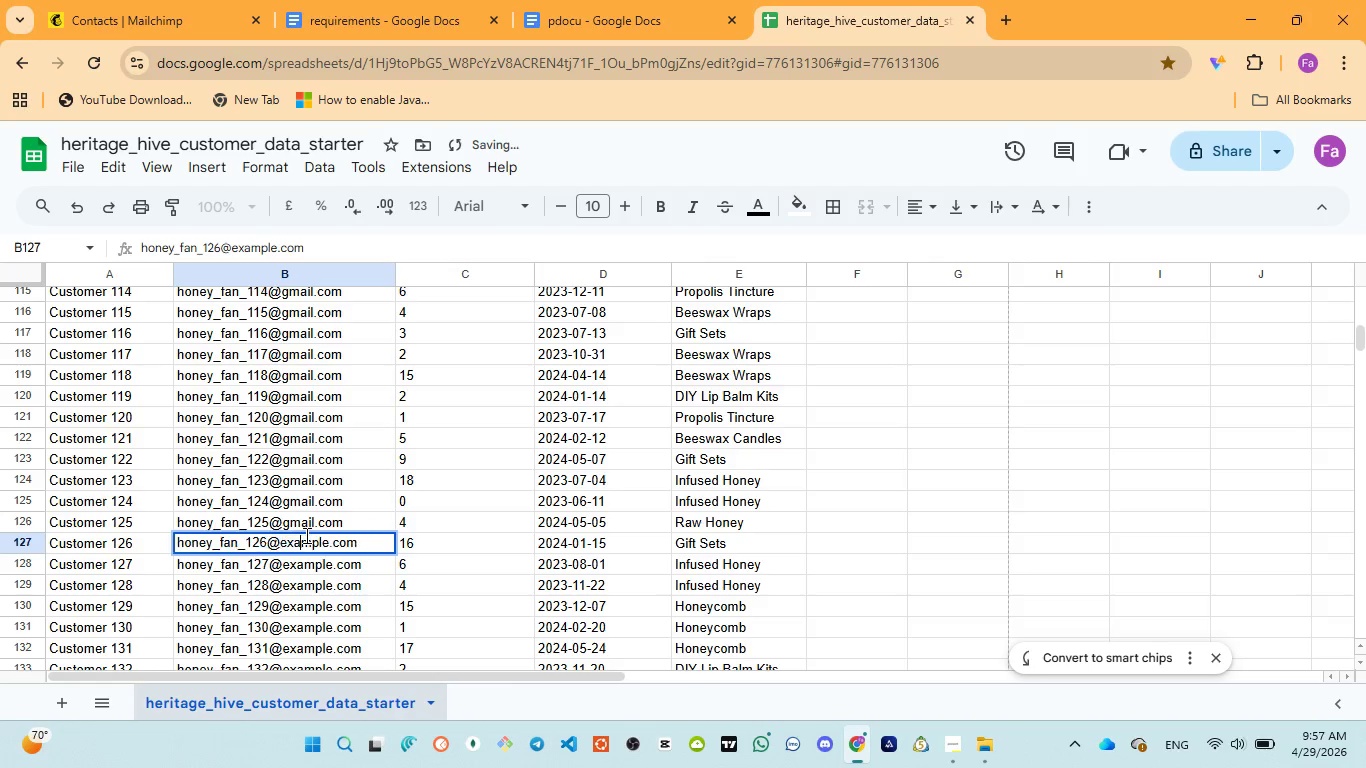 
double_click([305, 535])
 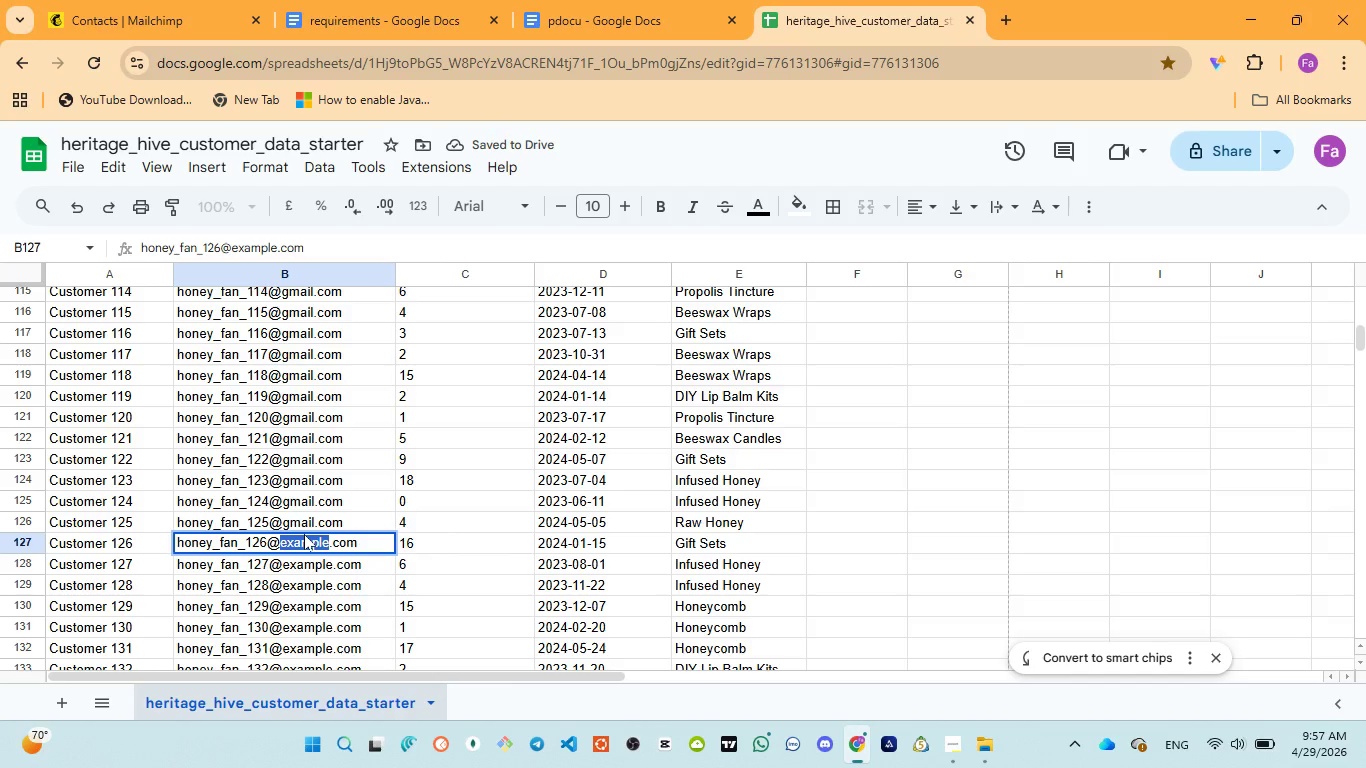 
key(Control+V)
 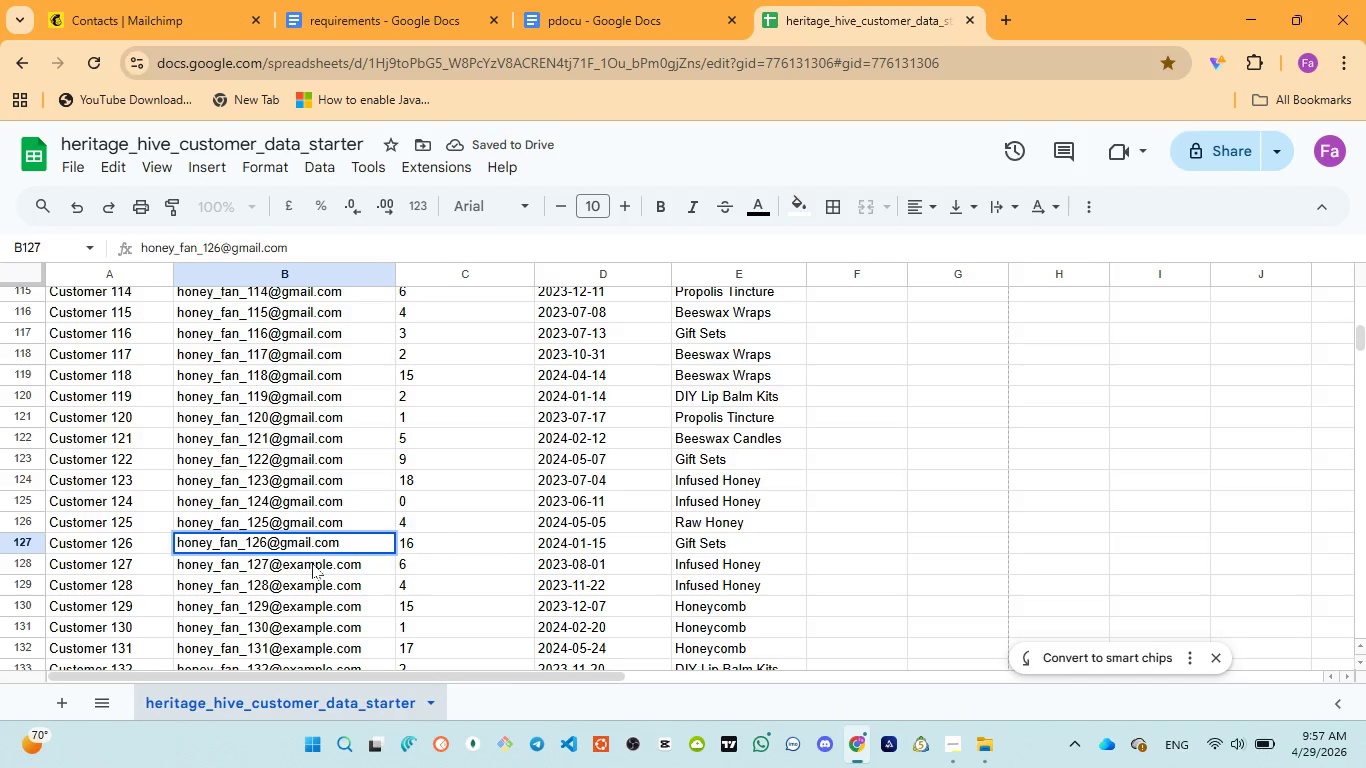 
left_click([312, 564])
 